 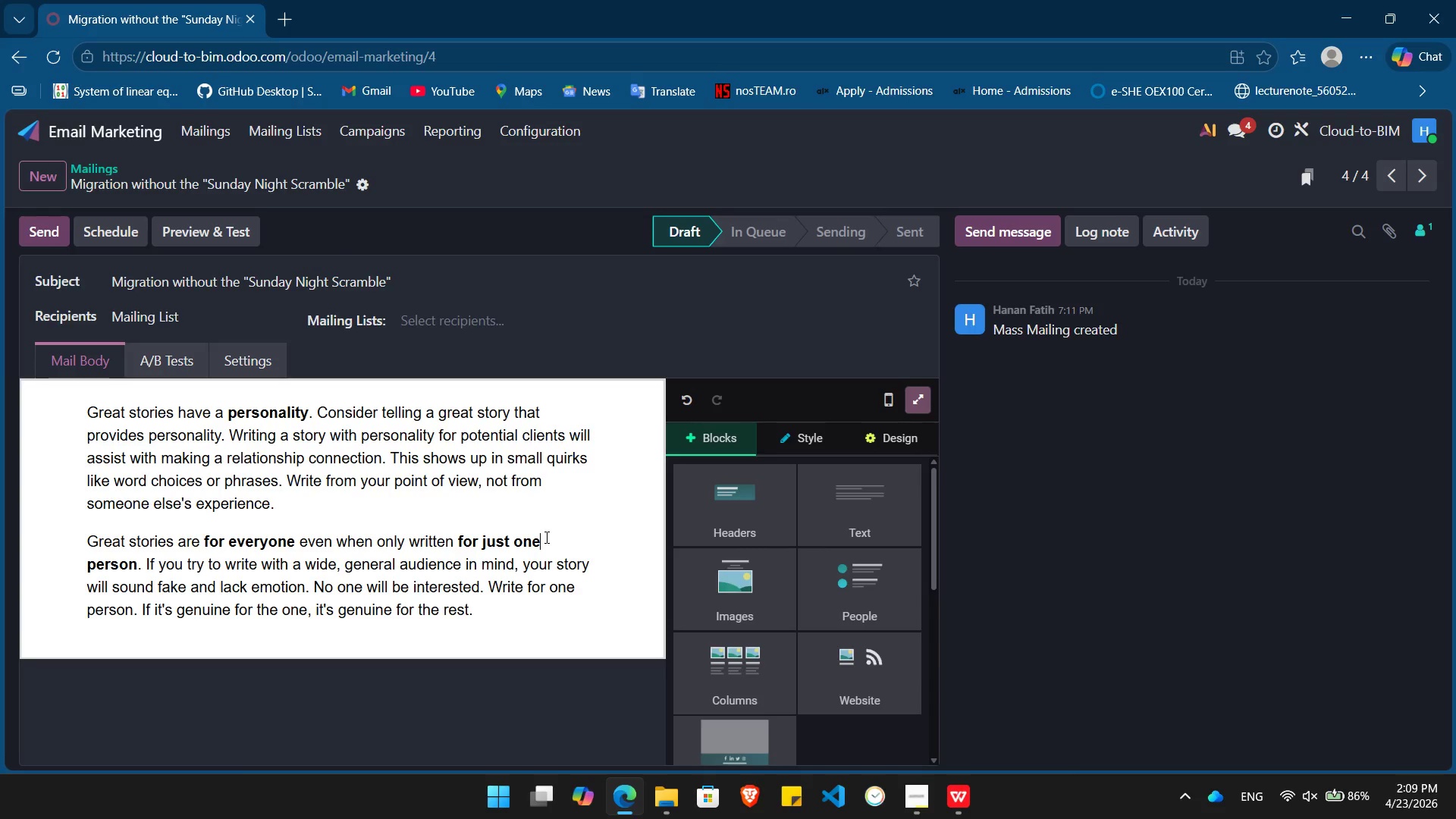 
key(Control+A)
 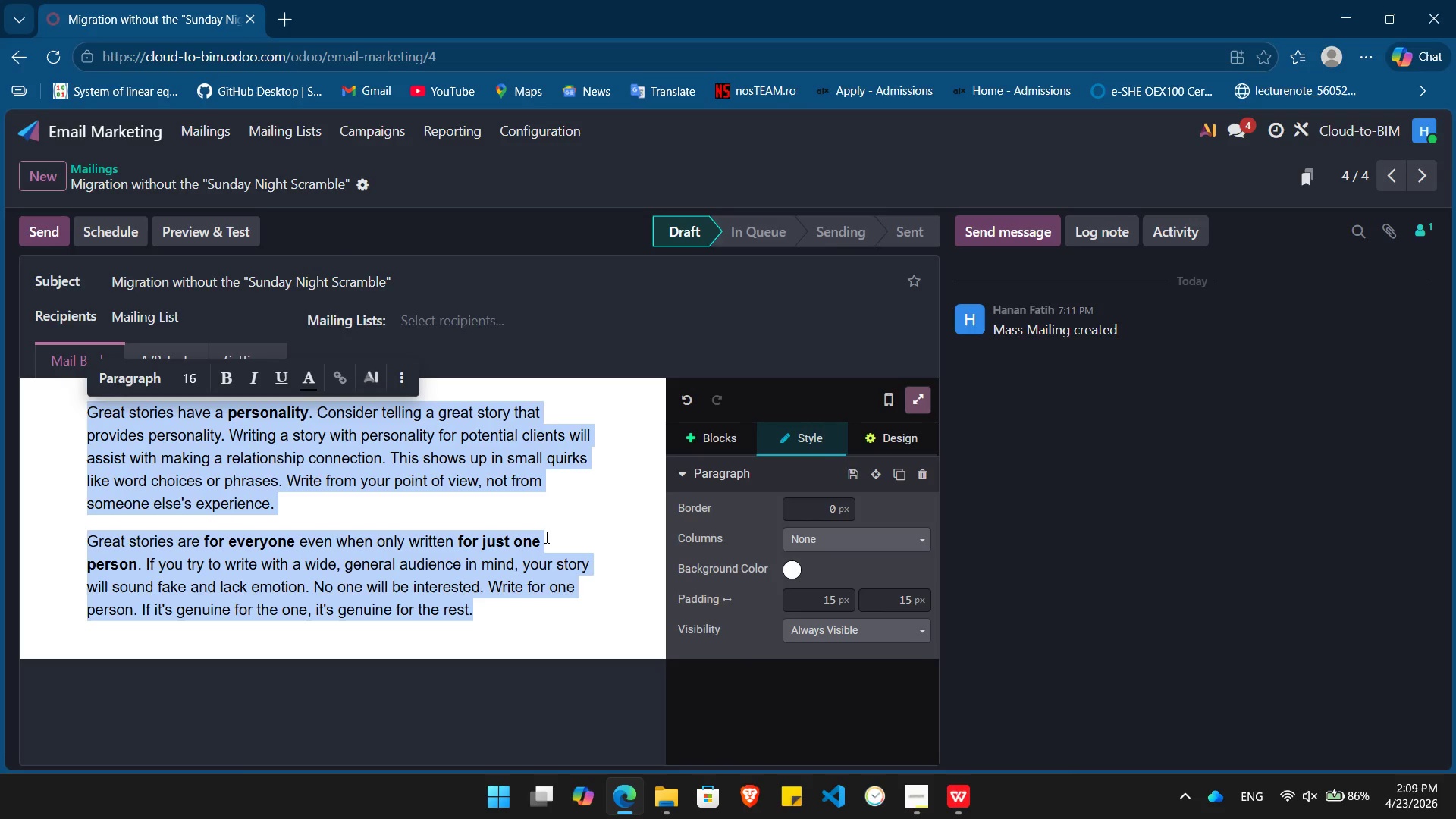 
key(Backspace)
 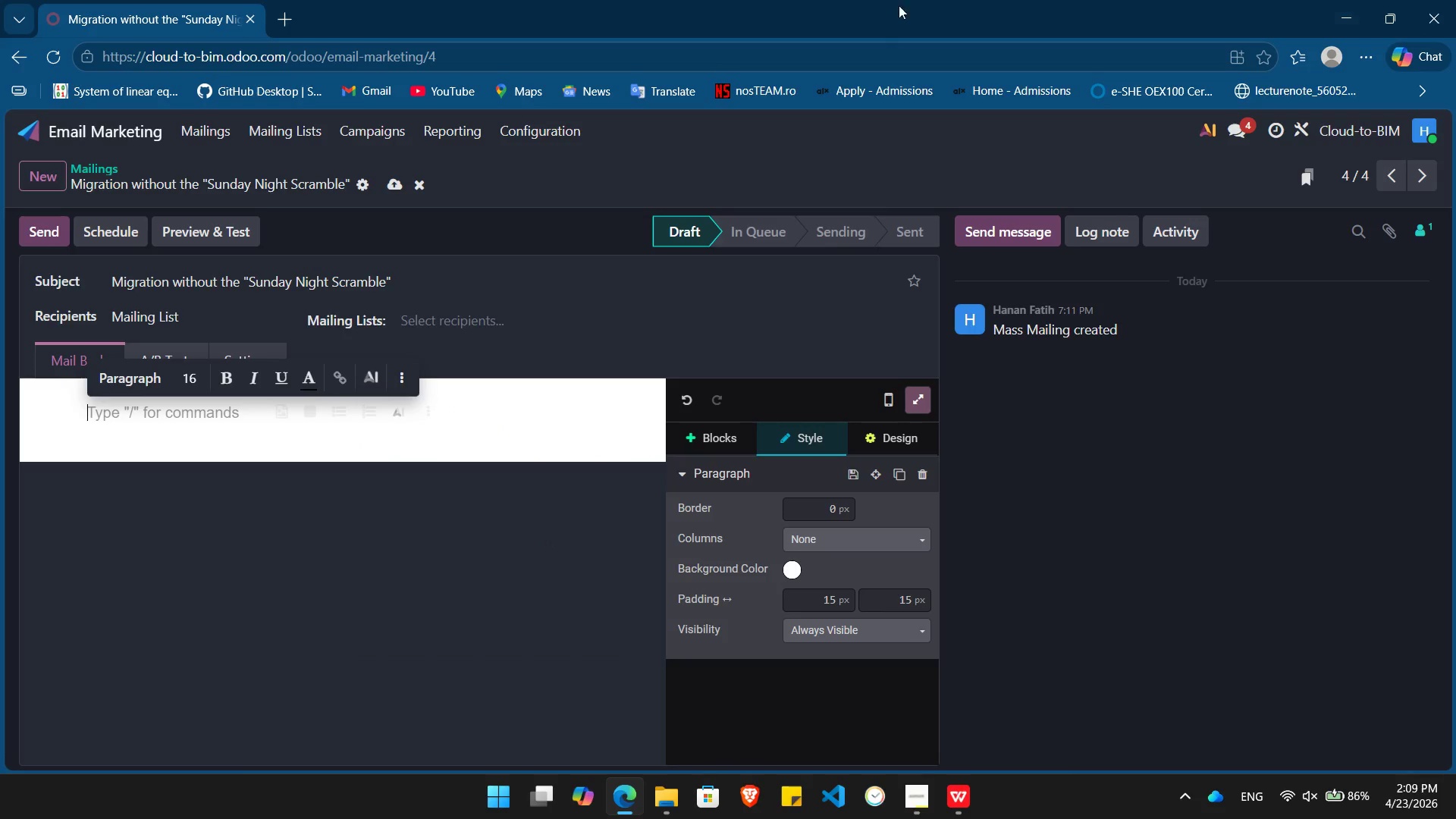 
wait(6.11)
 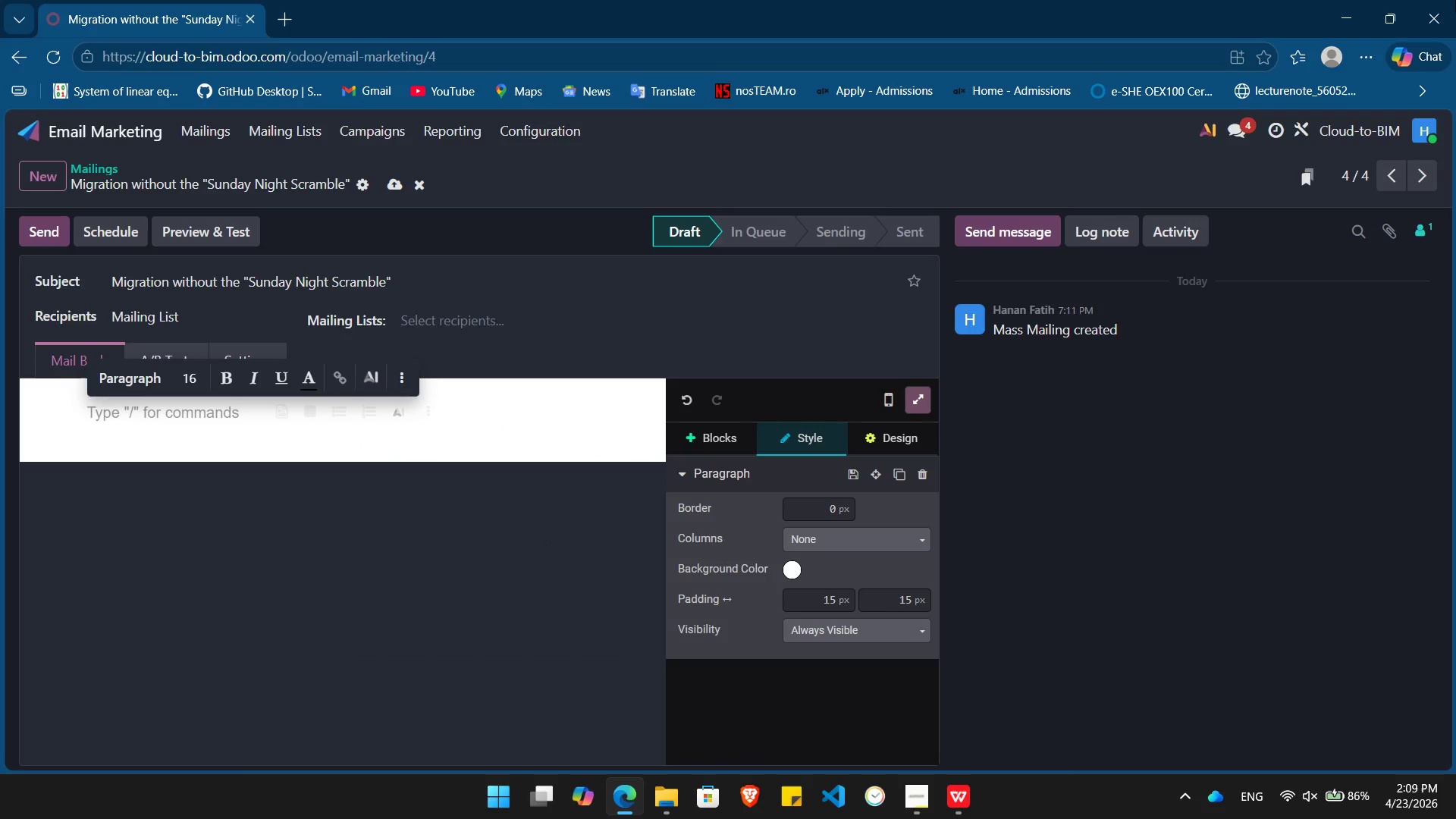 
left_click([136, 422])
 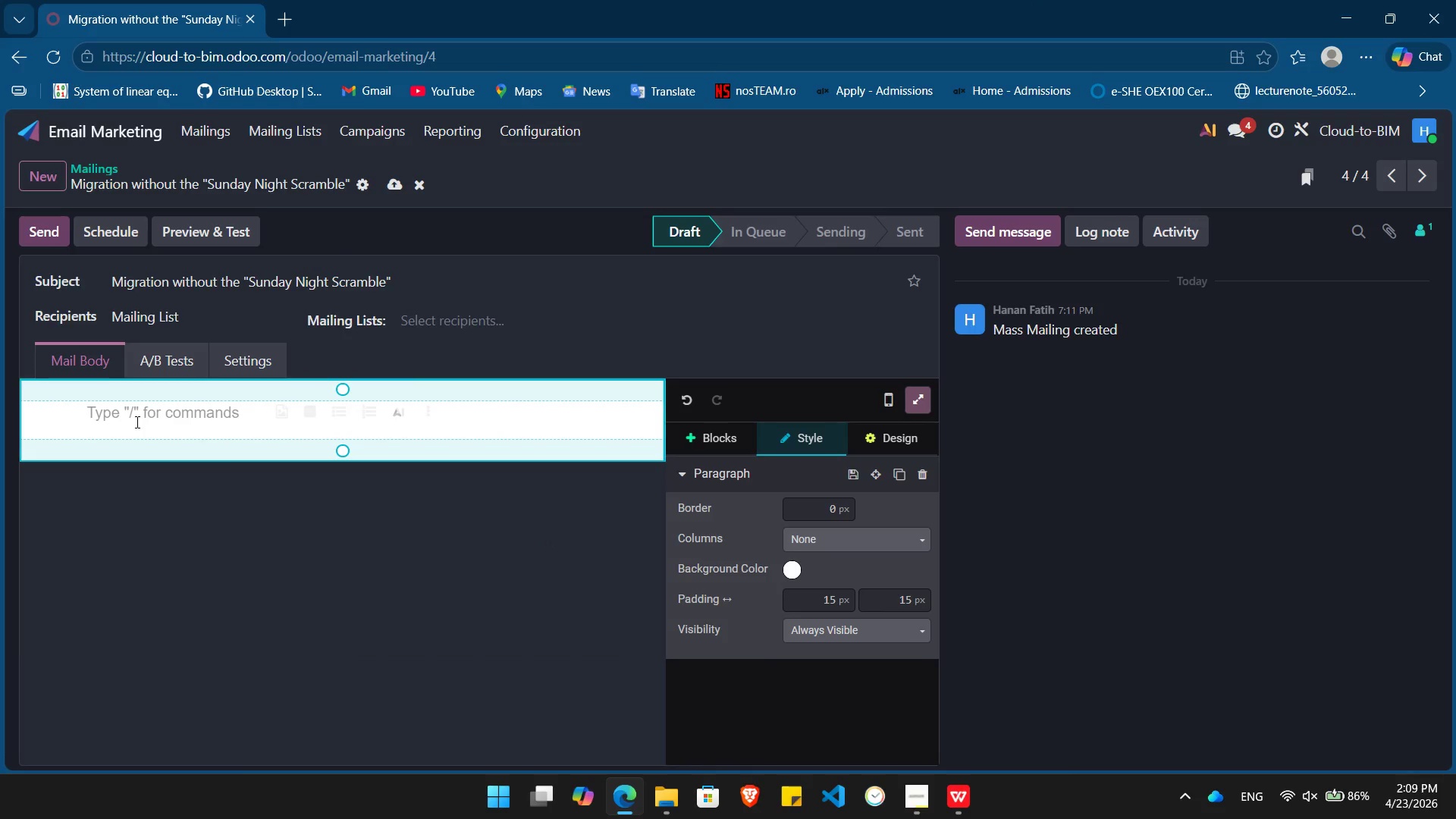 
type(Hi /)
 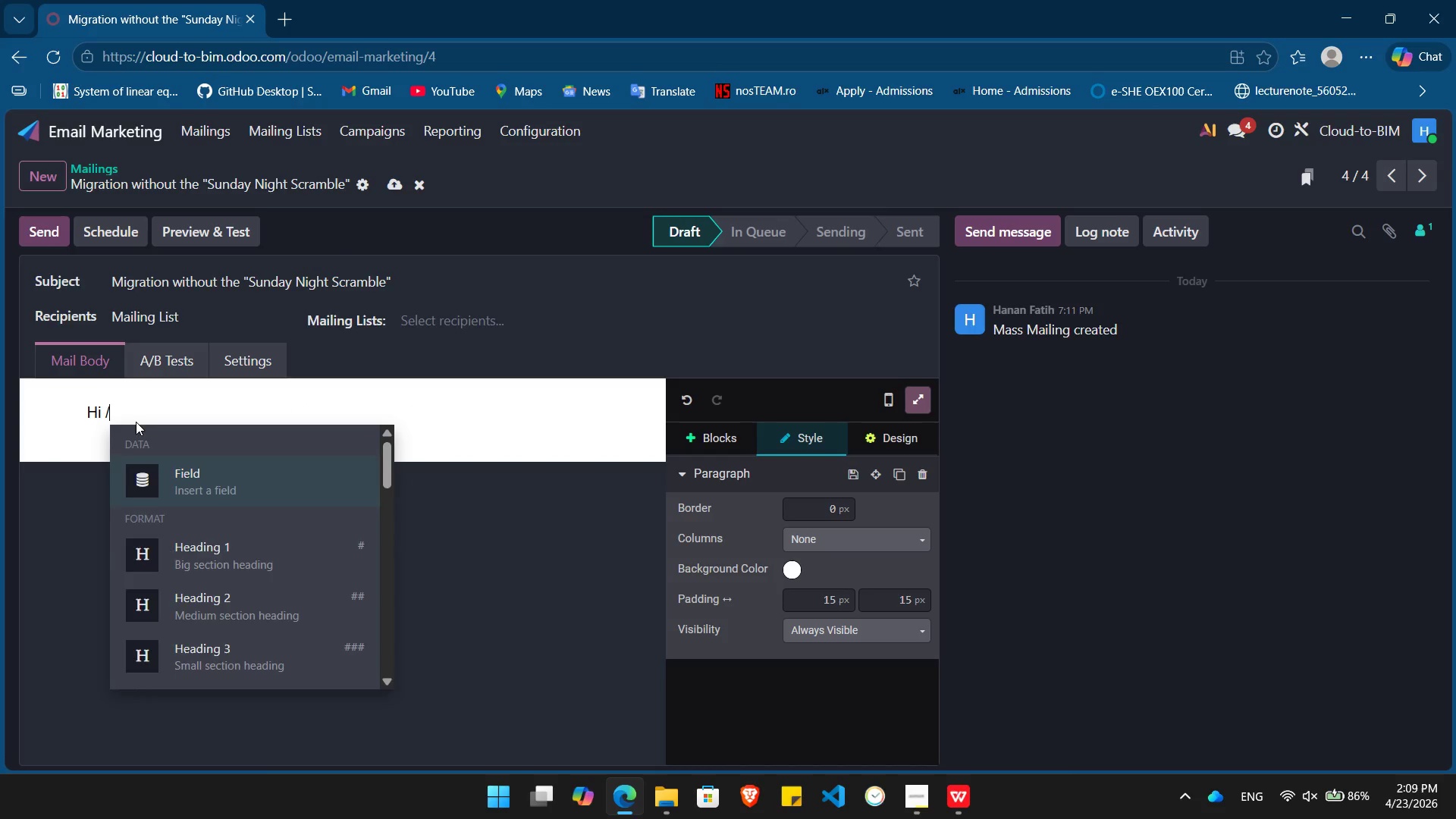 
key(Enter)
 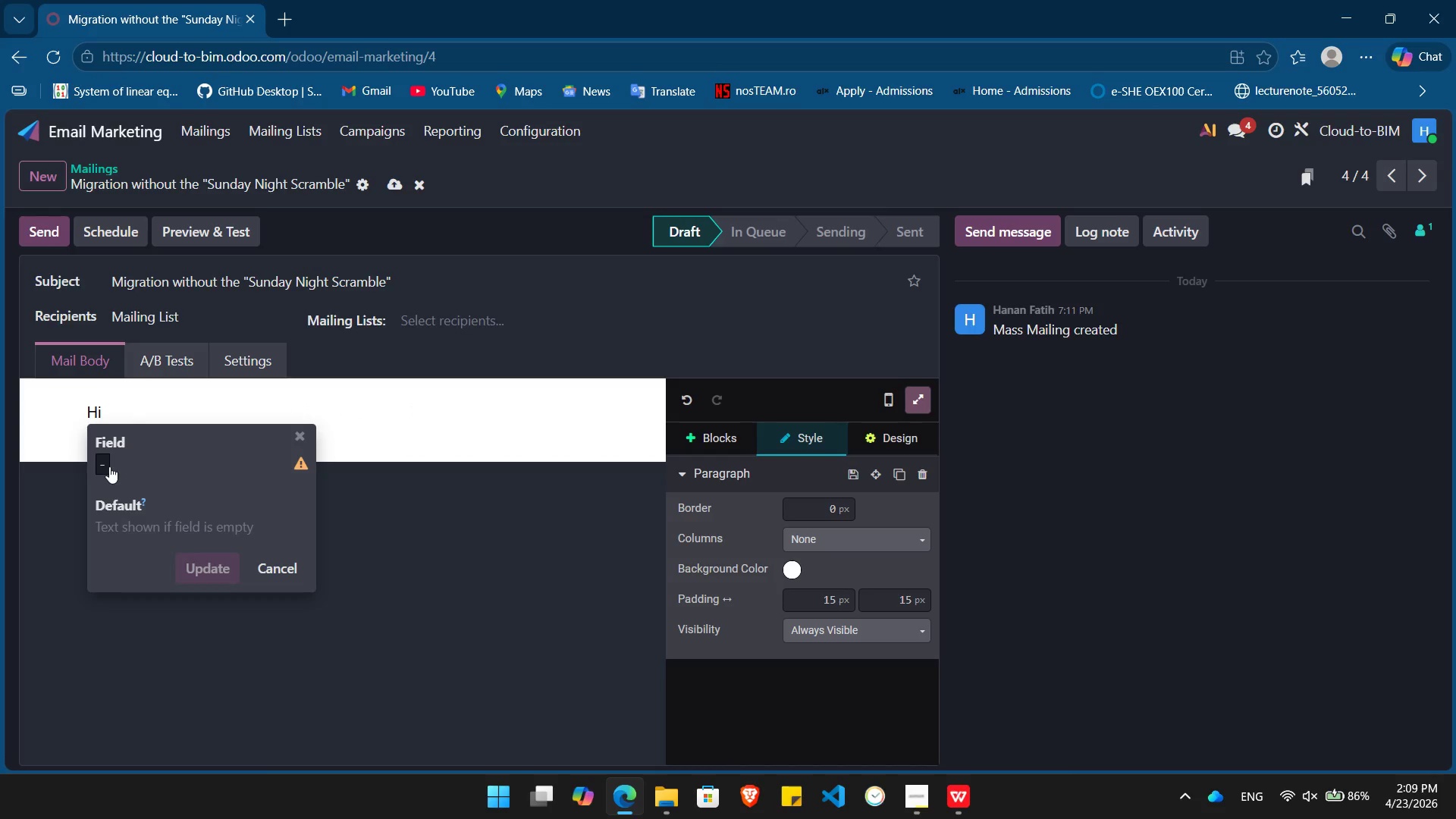 
left_click([105, 459])
 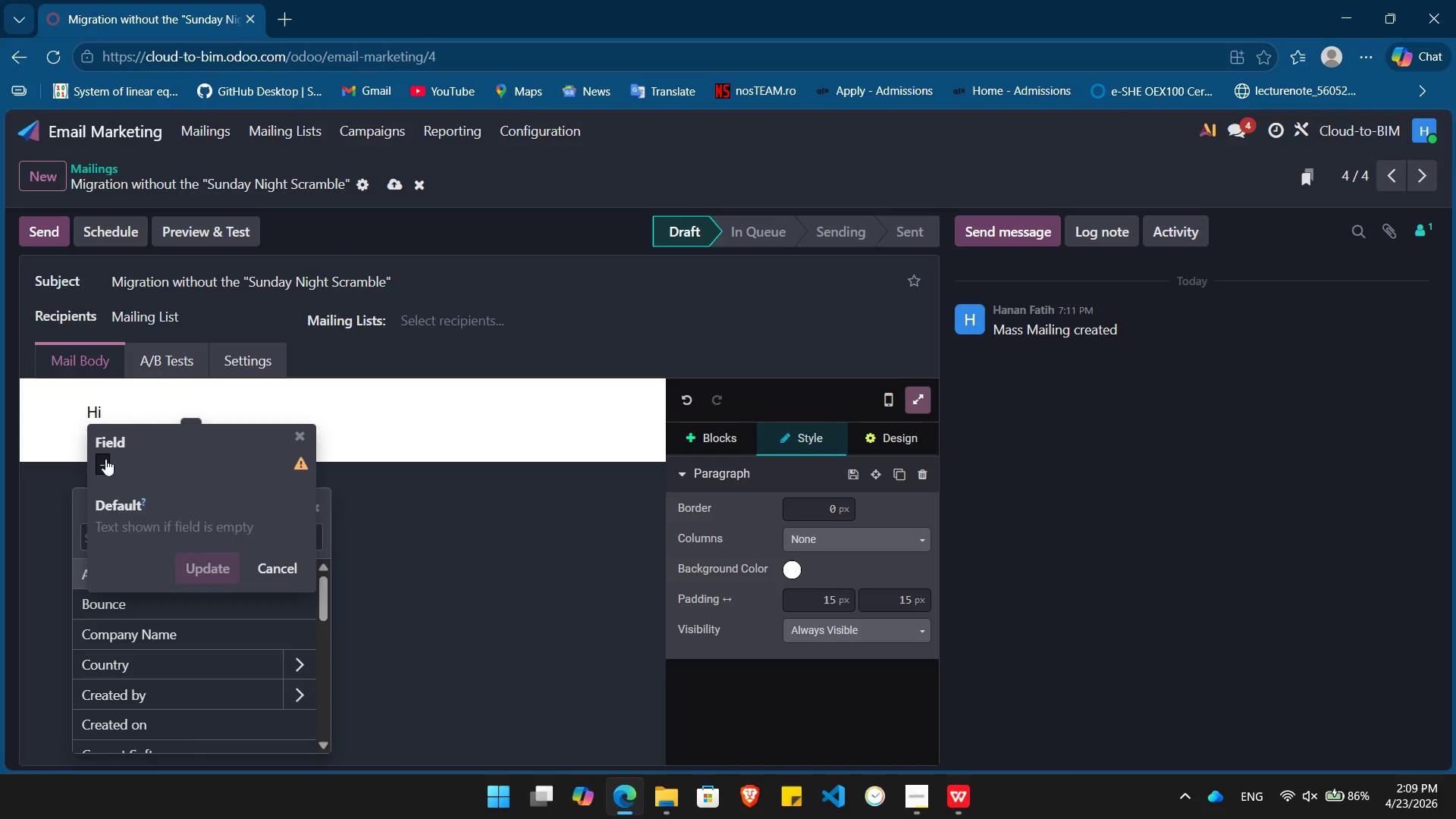 
type(name)
 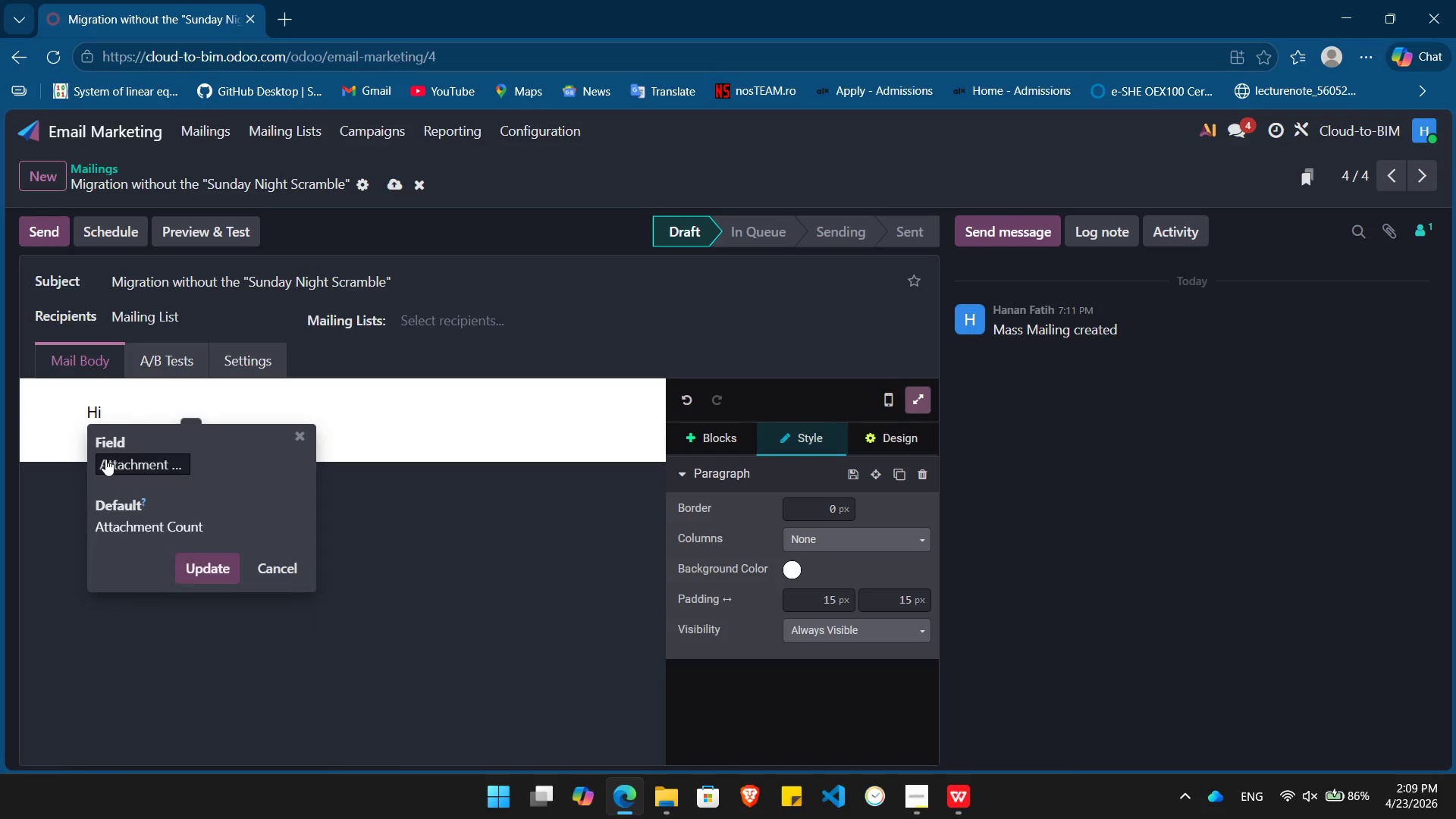 
key(Enter)
 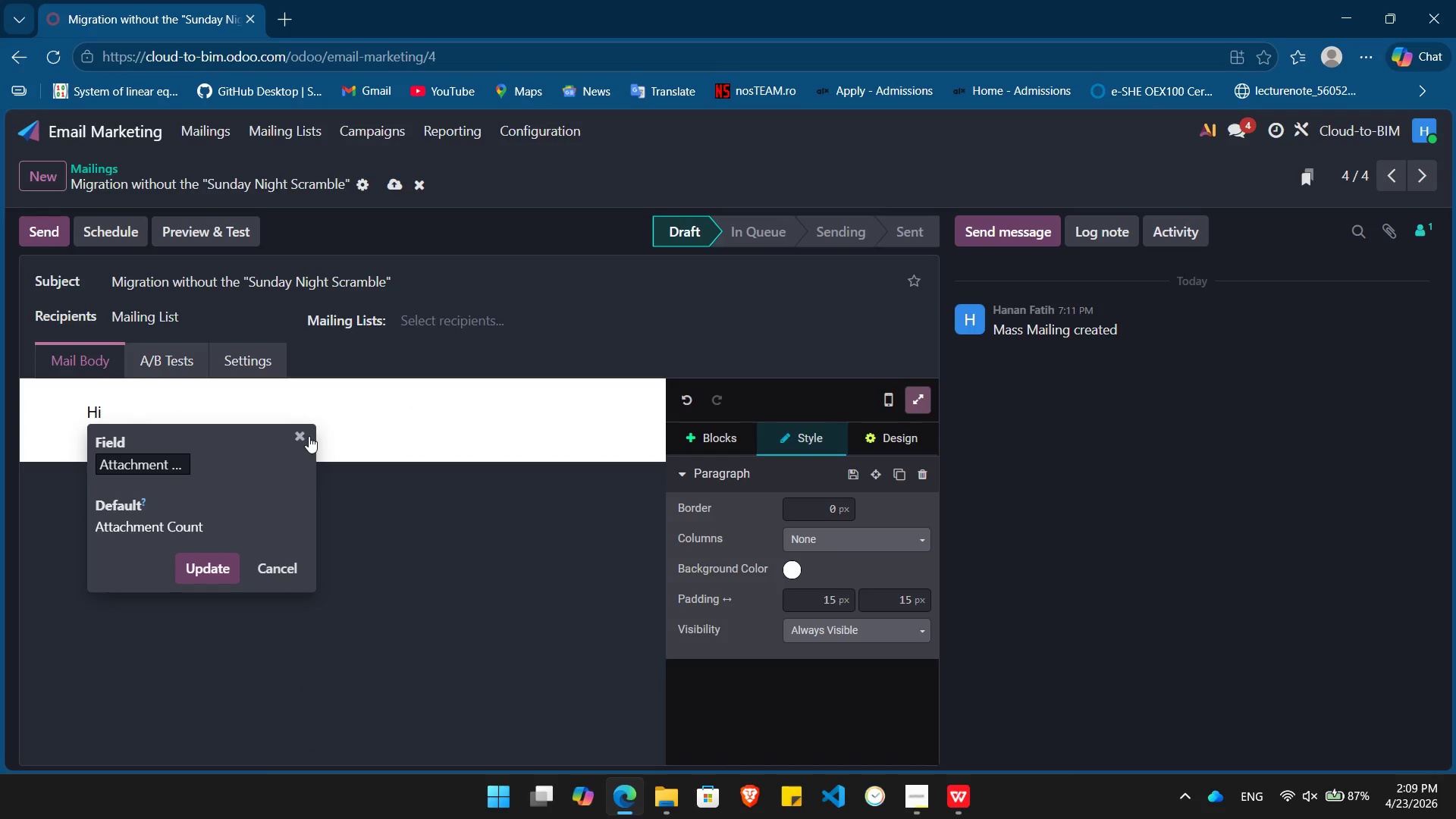 
wait(5.75)
 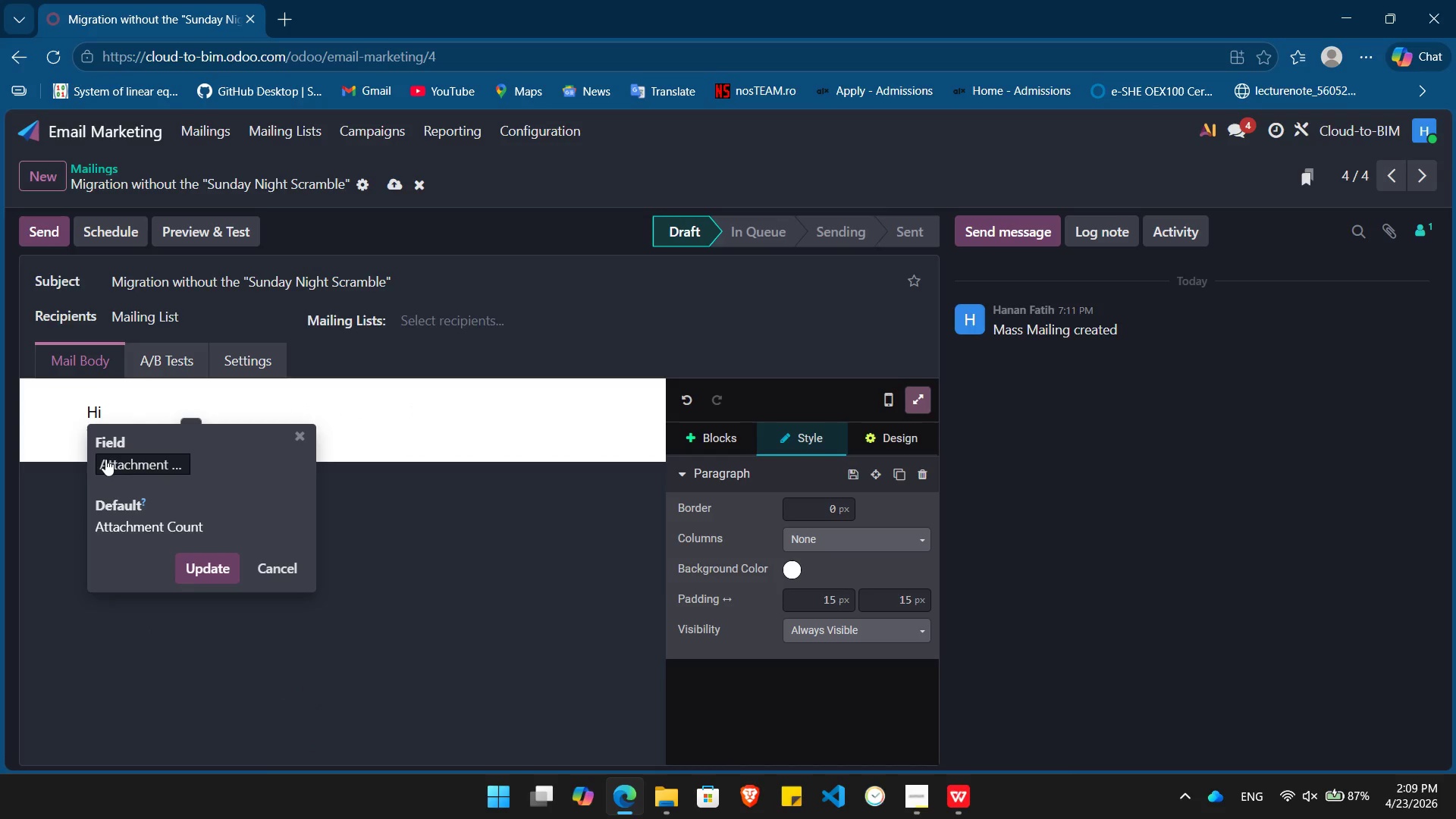 
left_click([263, 568])
 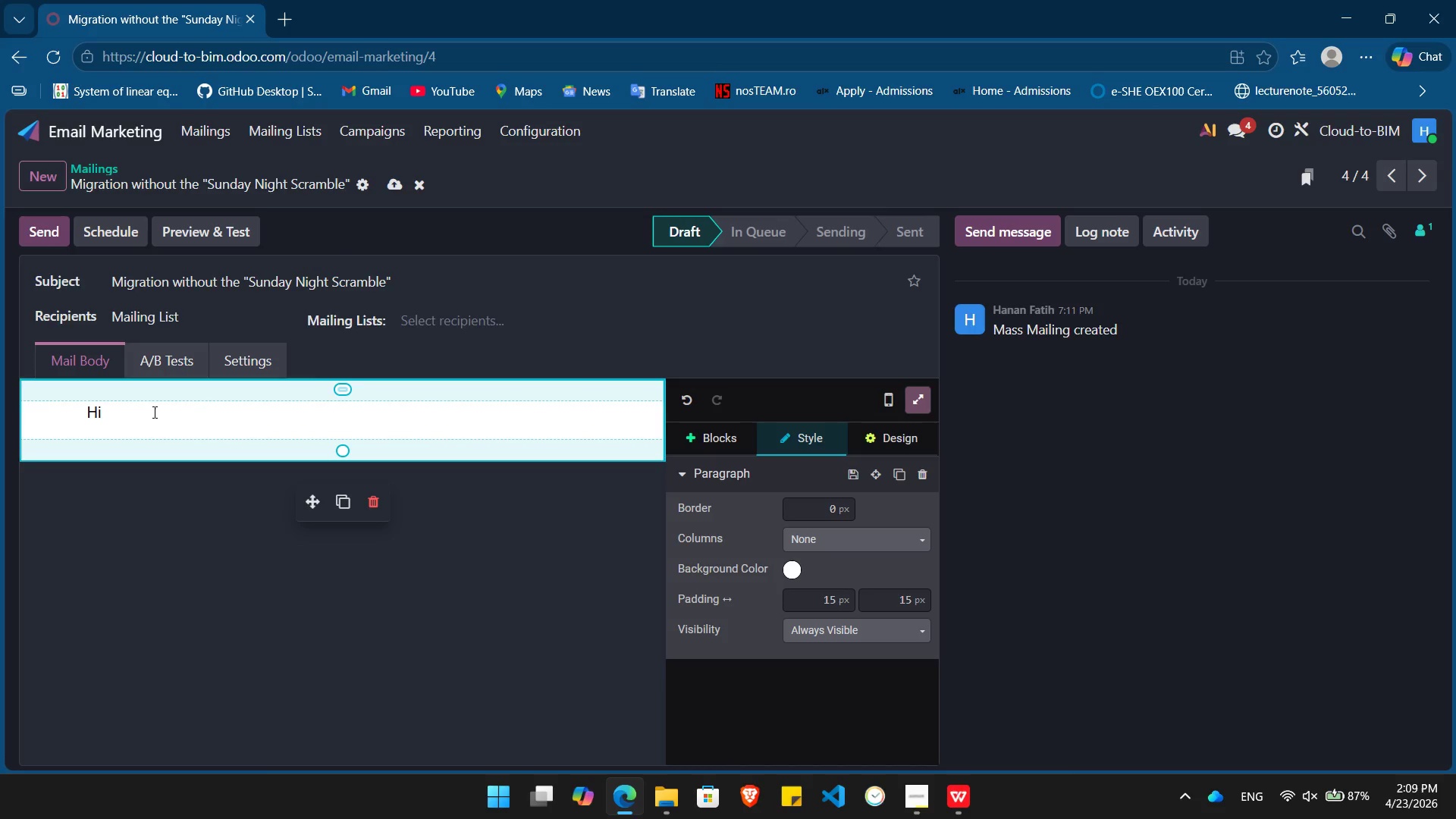 
left_click([152, 414])
 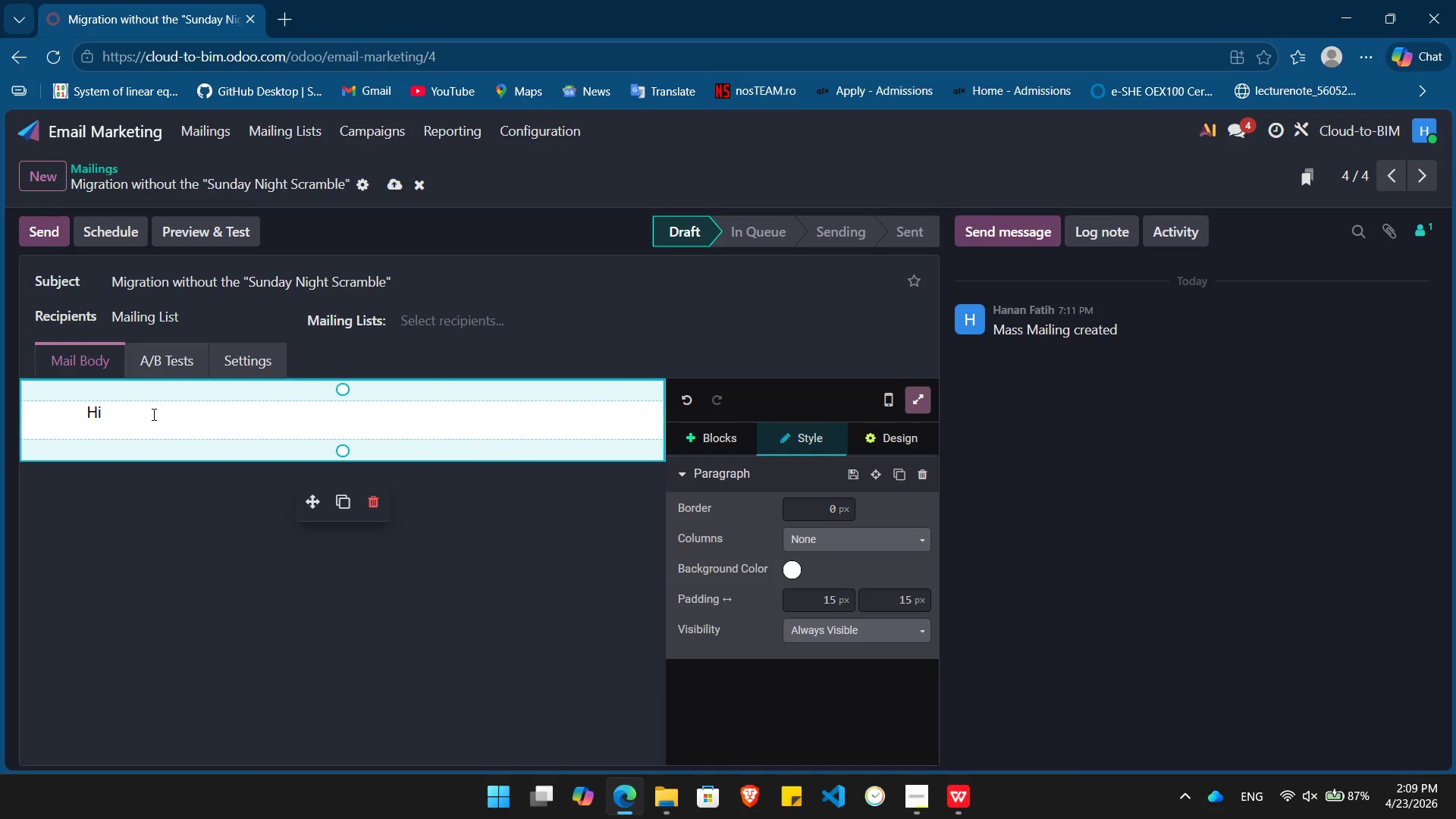 
key(Slash)
 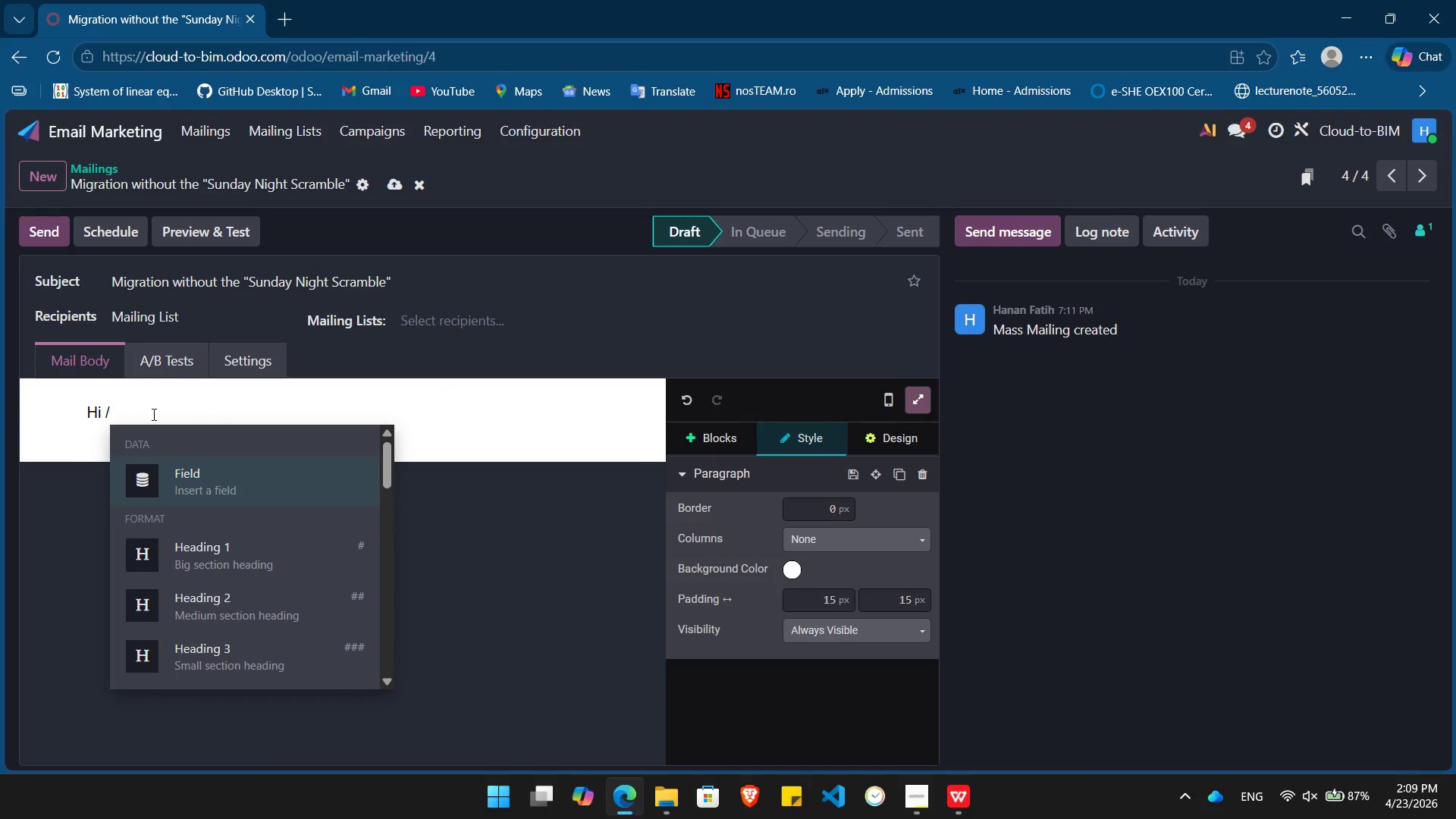 
key(F)
 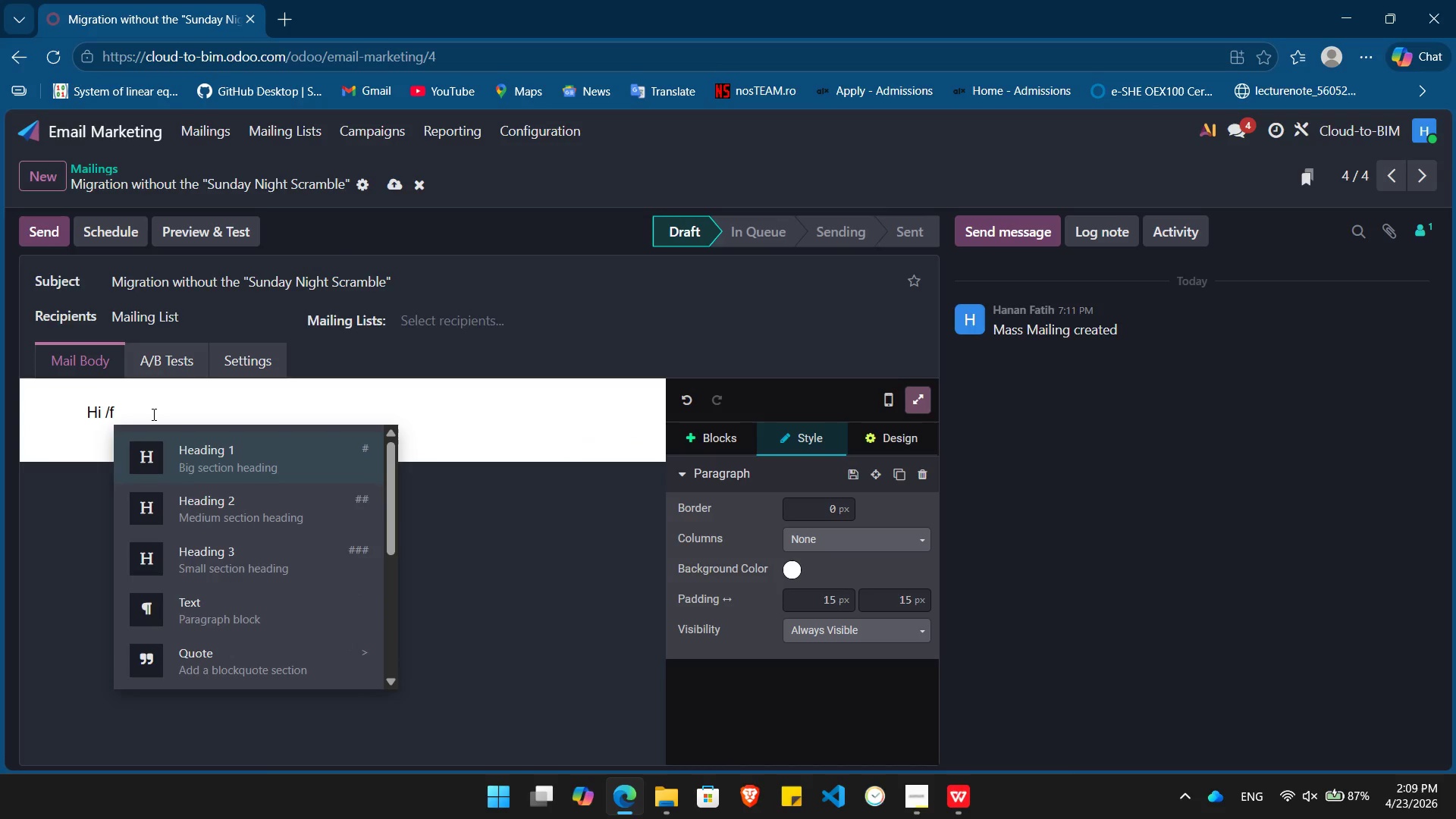 
key(Backspace)
 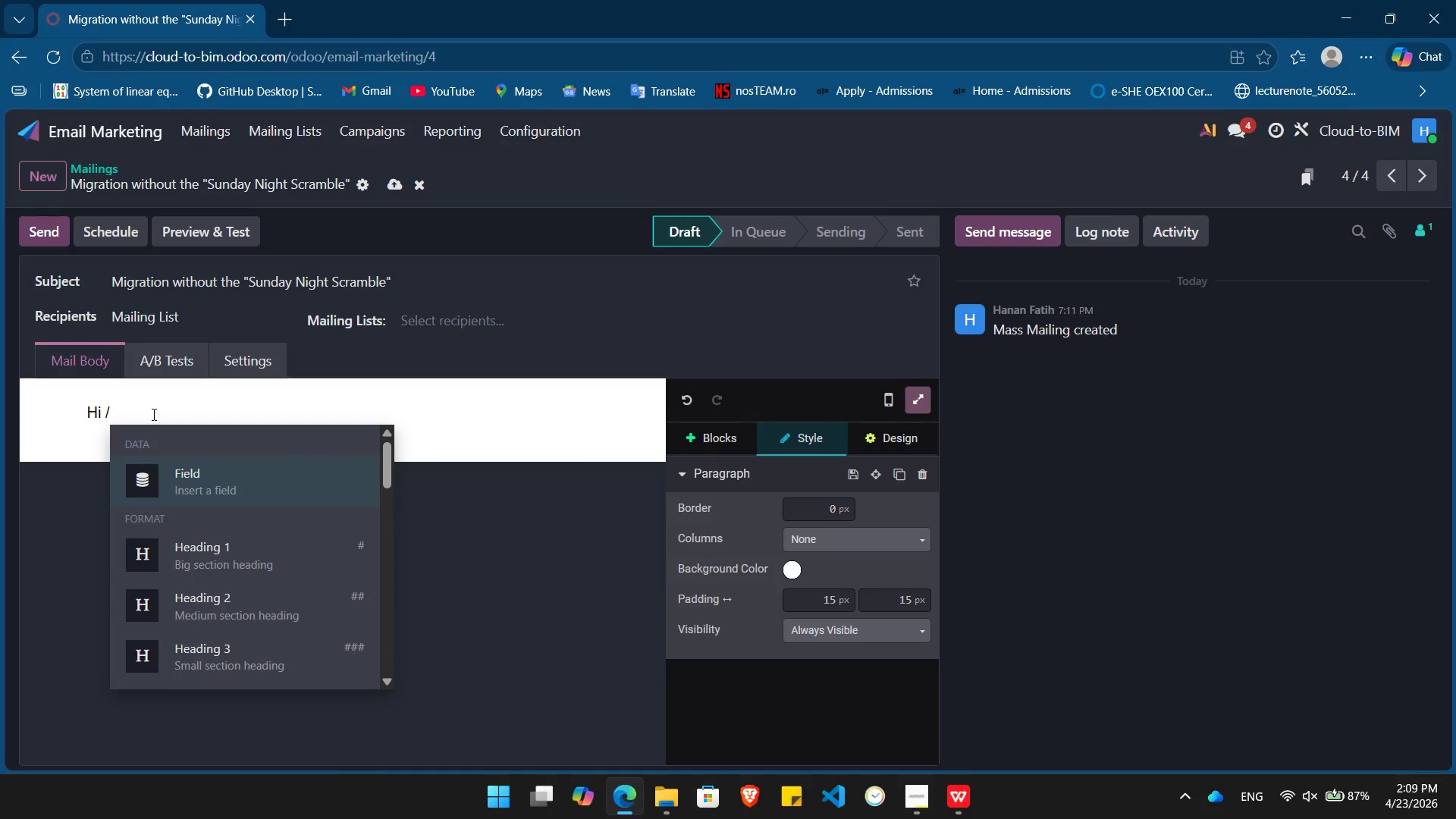 
key(Enter)
 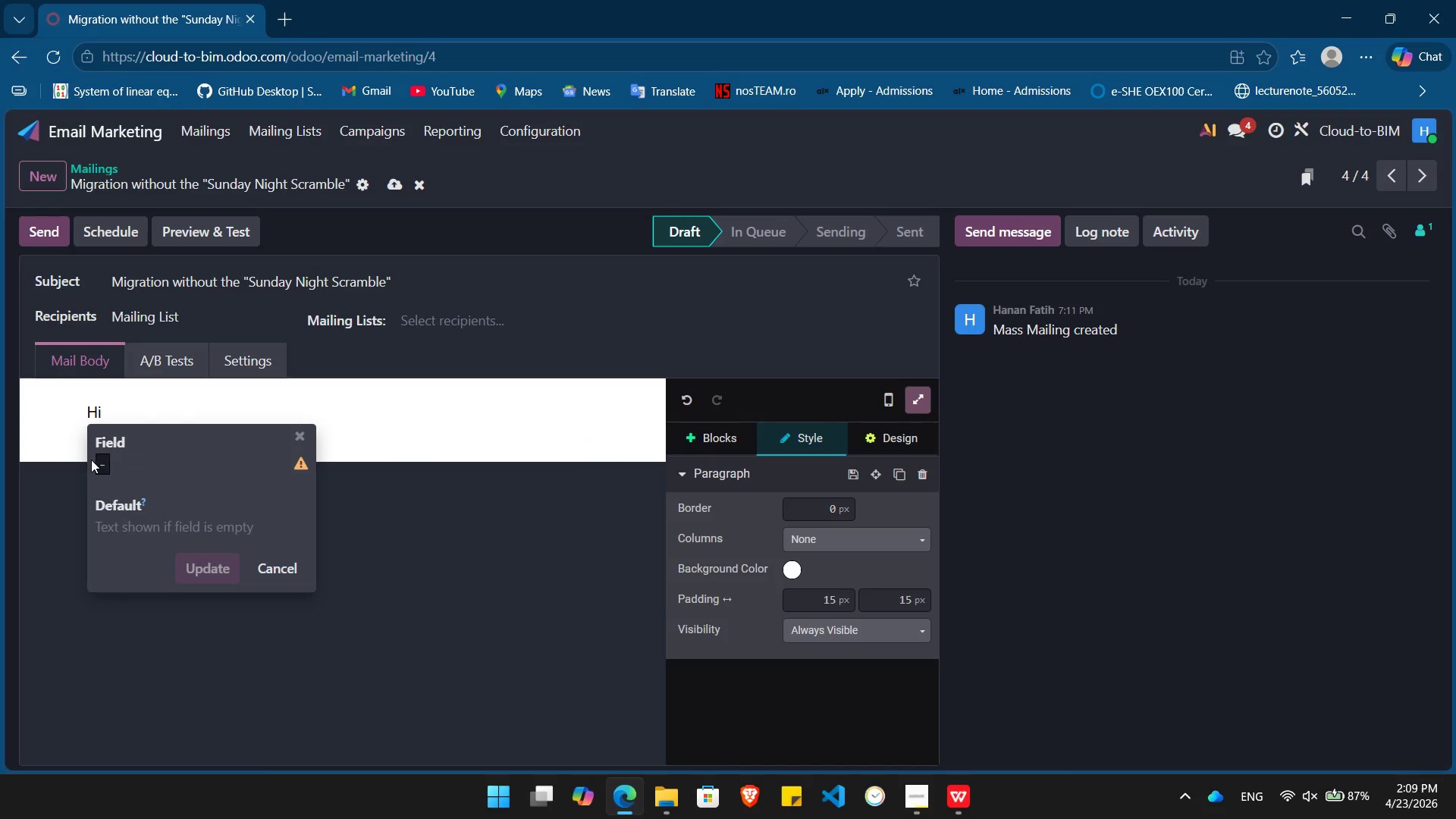 
left_click([89, 460])
 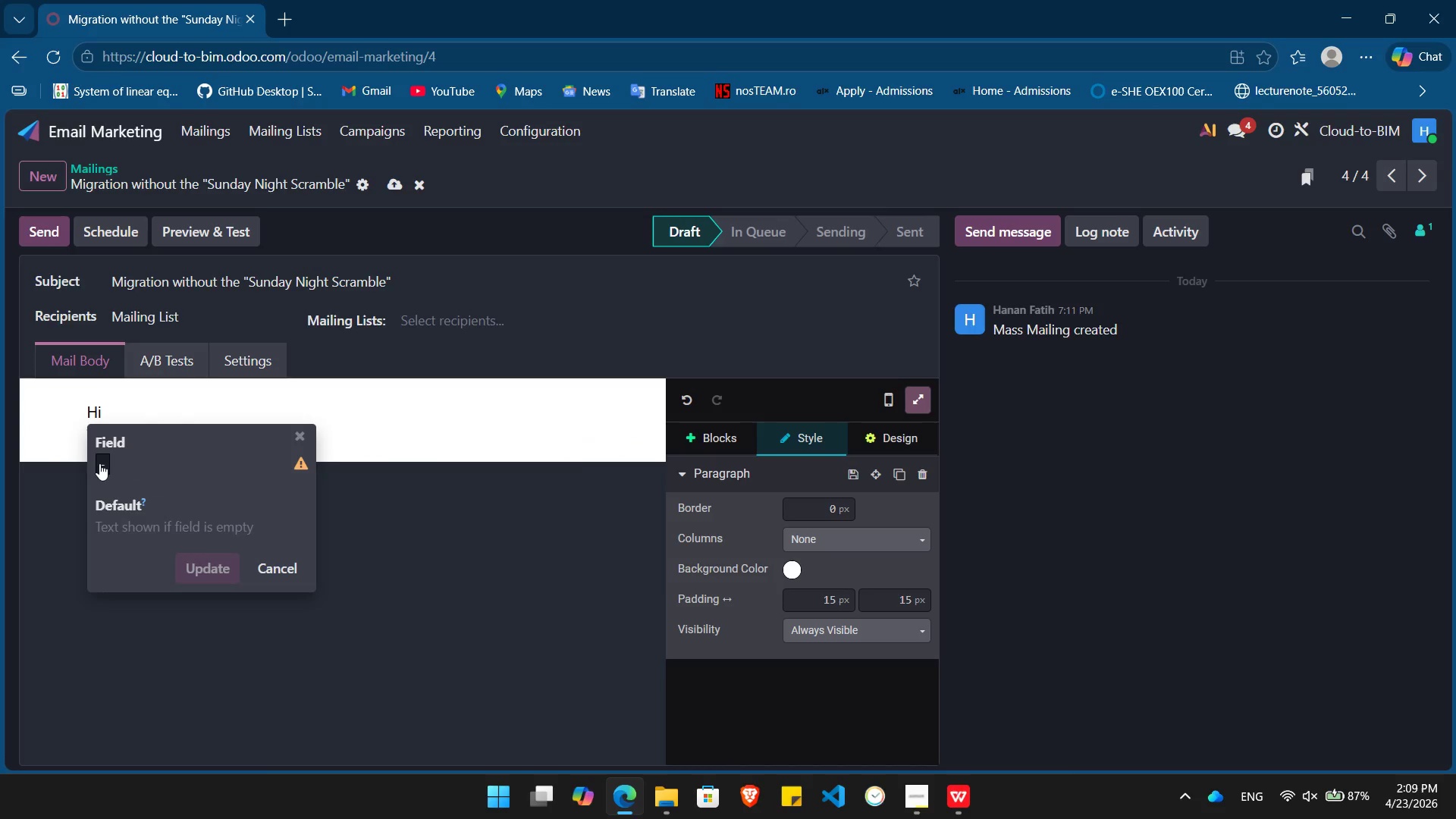 
left_click([99, 463])
 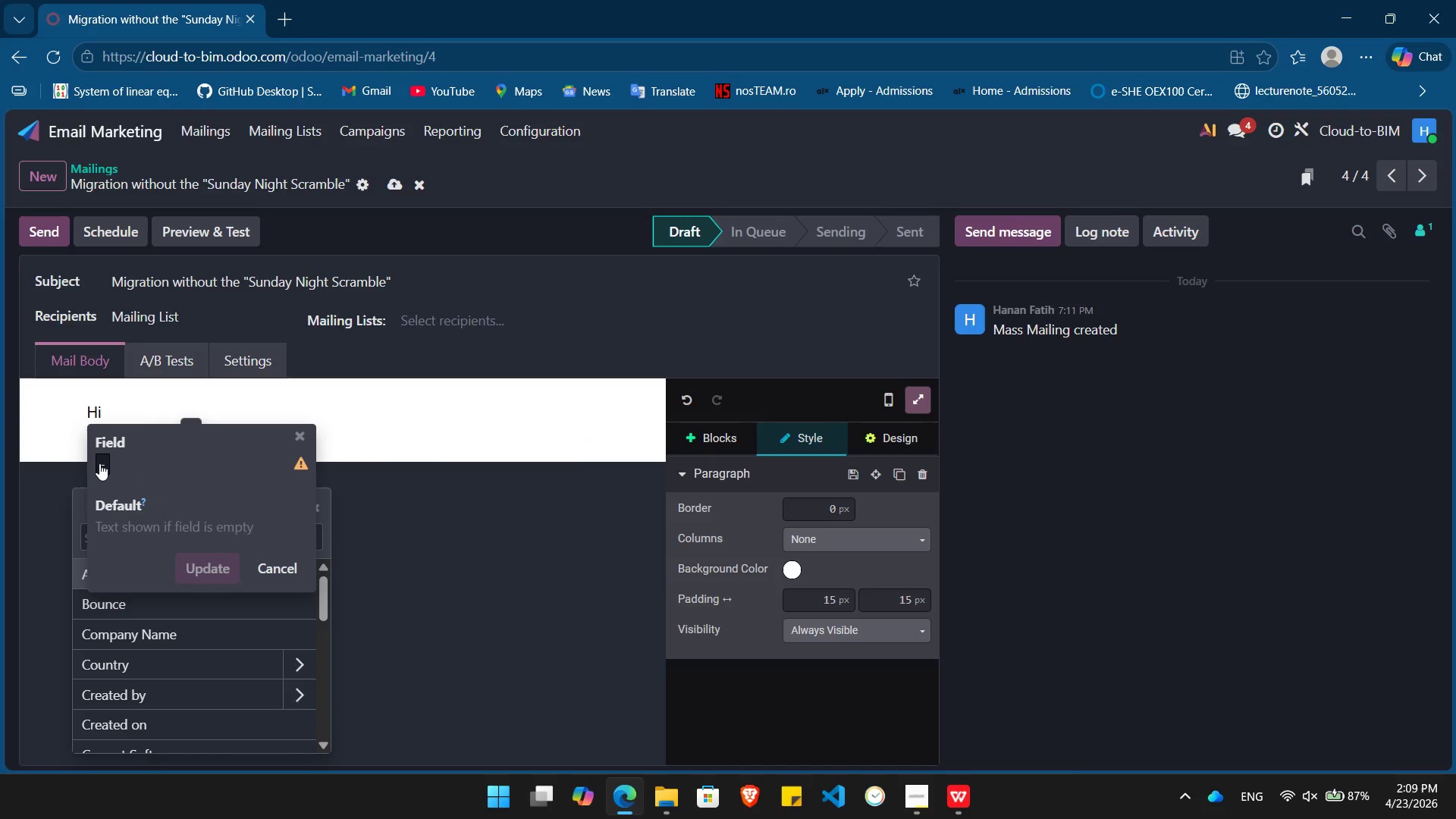 
type(name)
 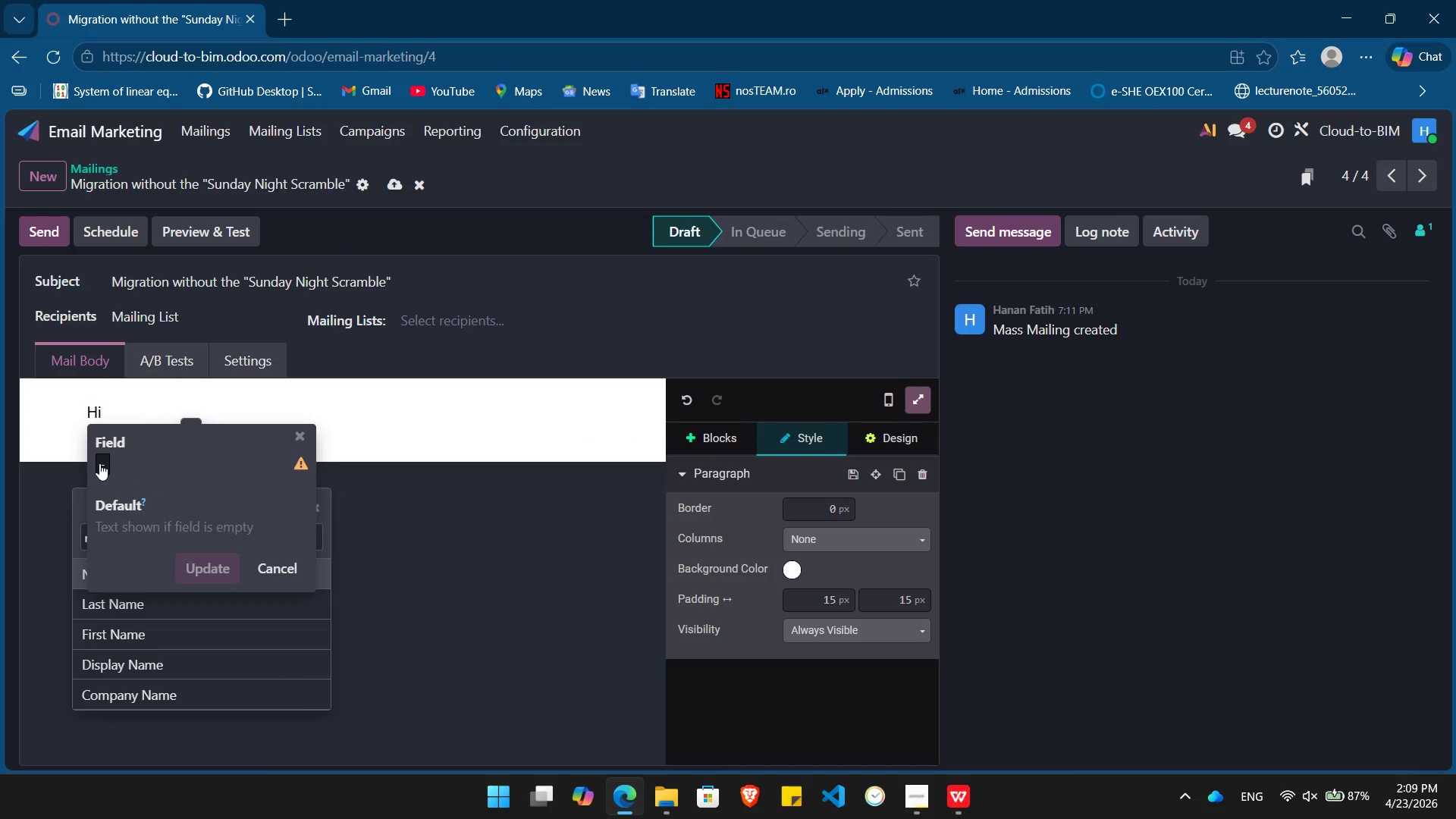 
key(Enter)
 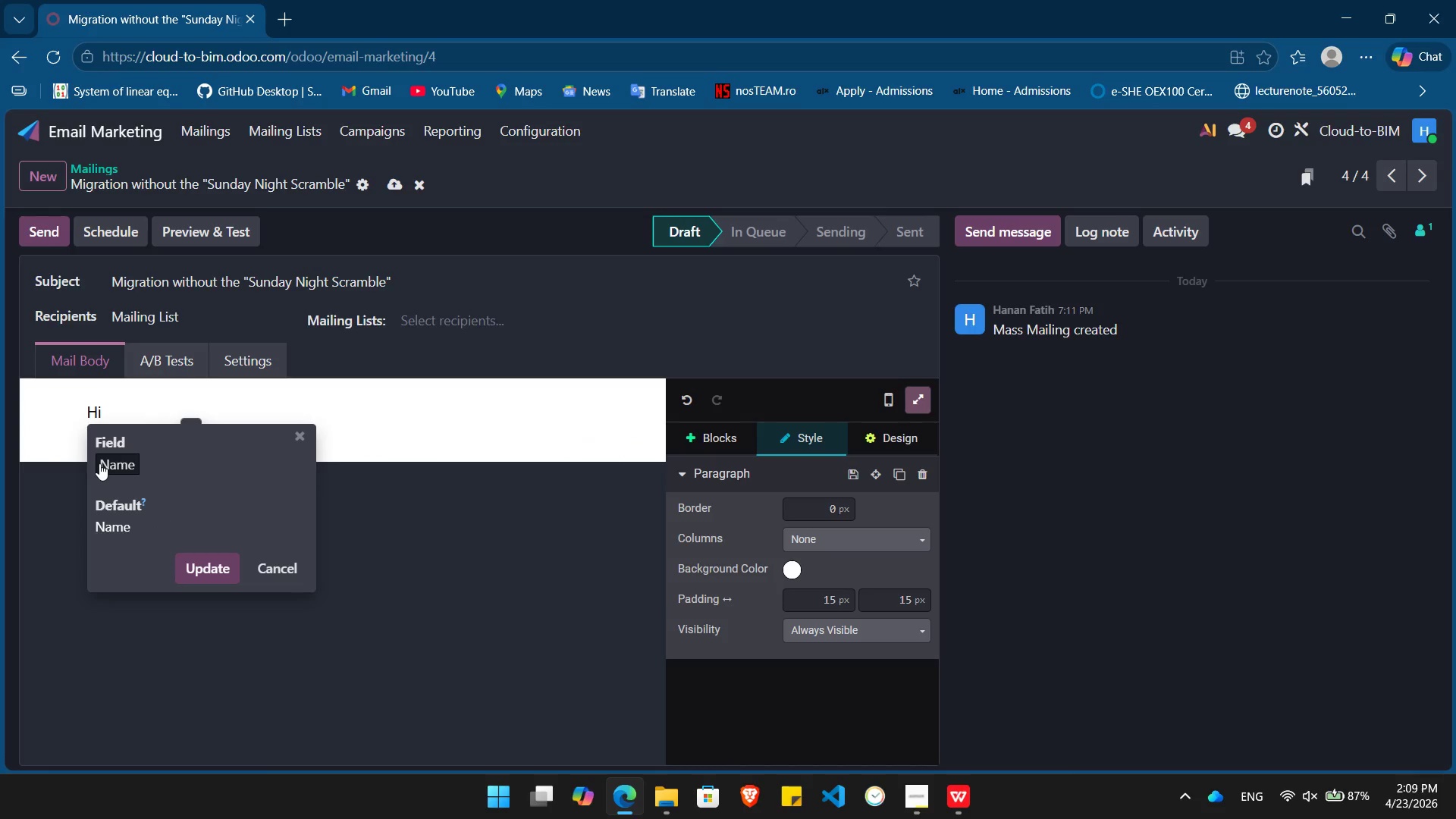 
key(Enter)
 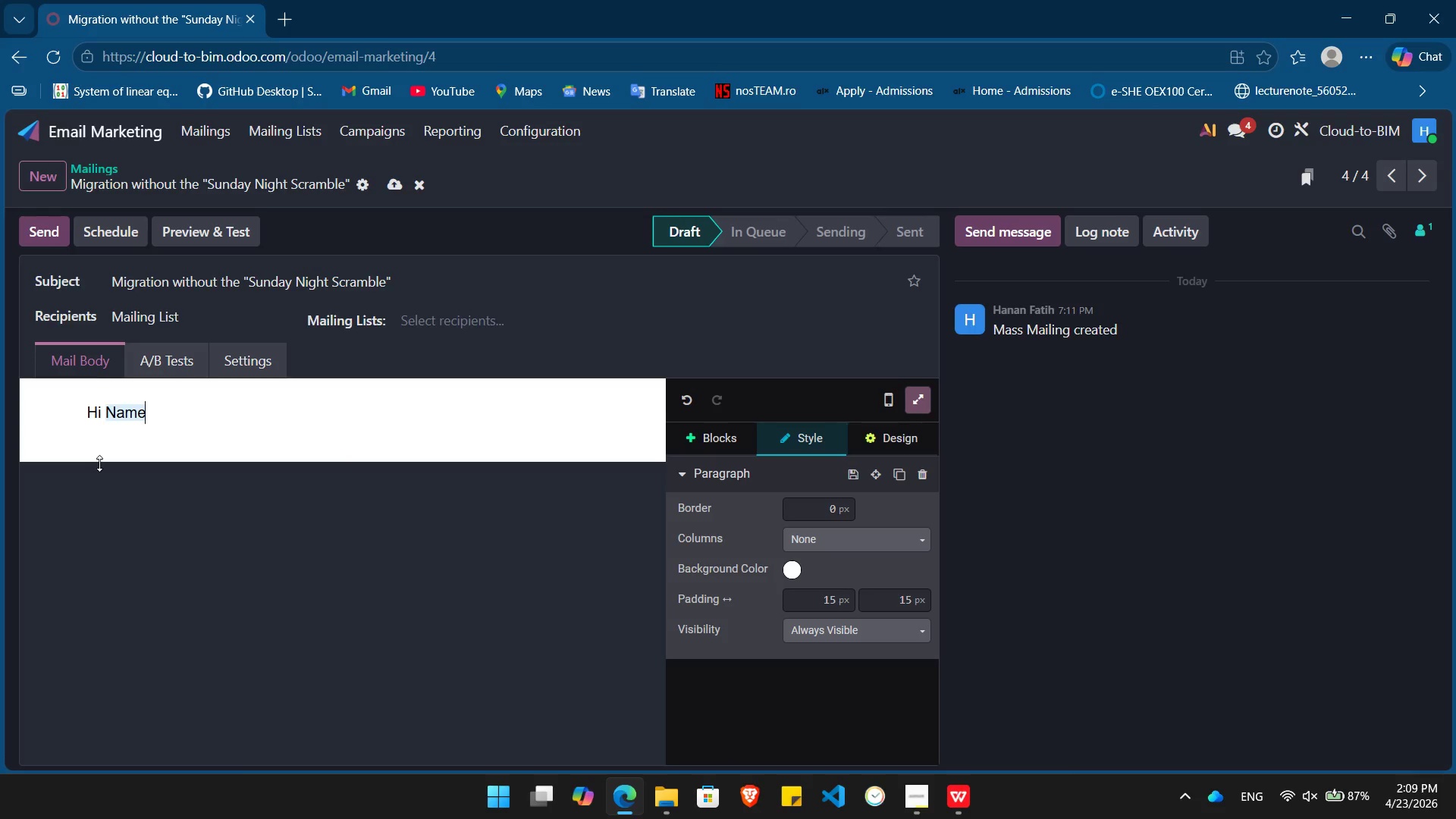 
key(Comma)
 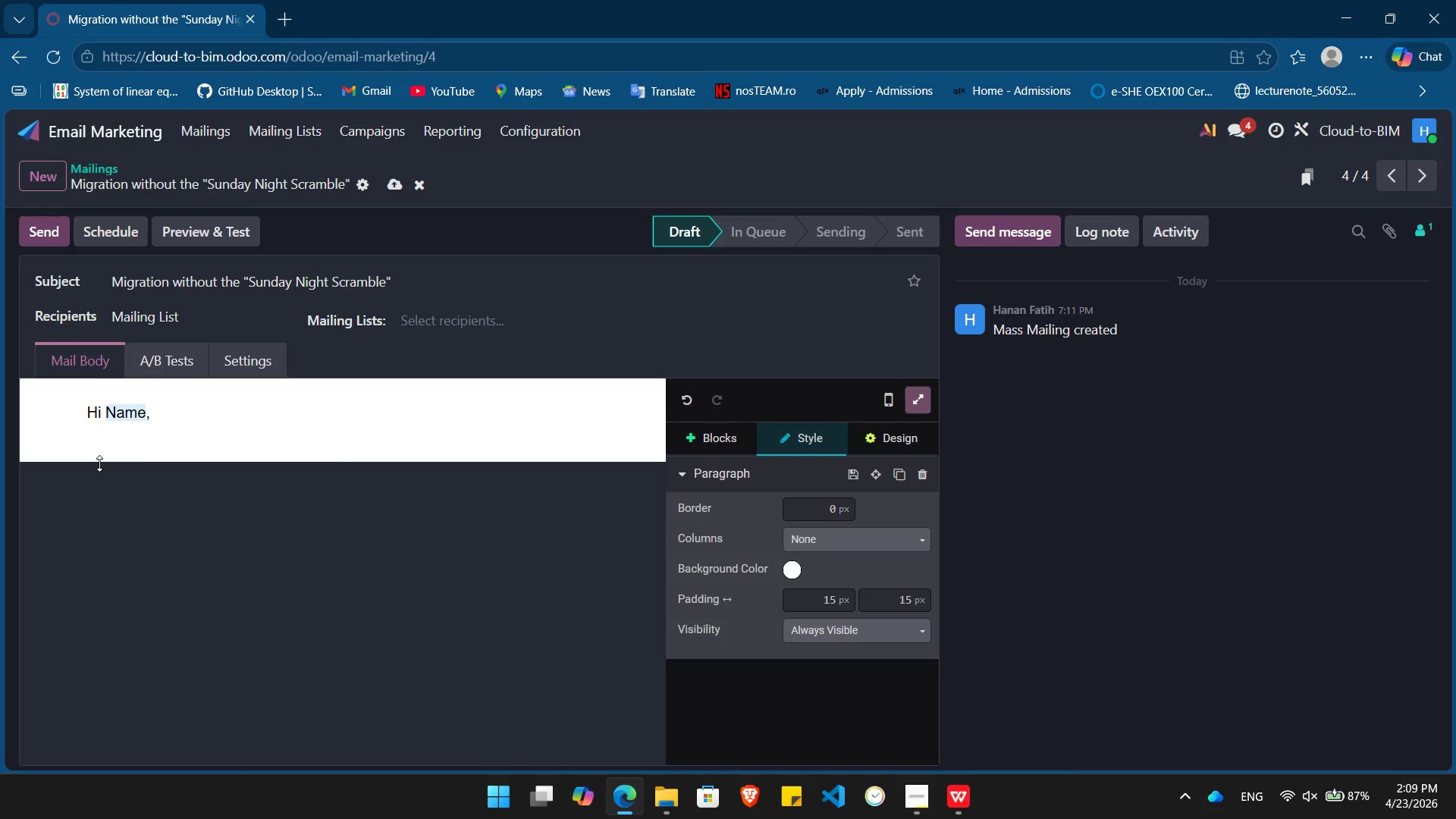 
key(Enter)
 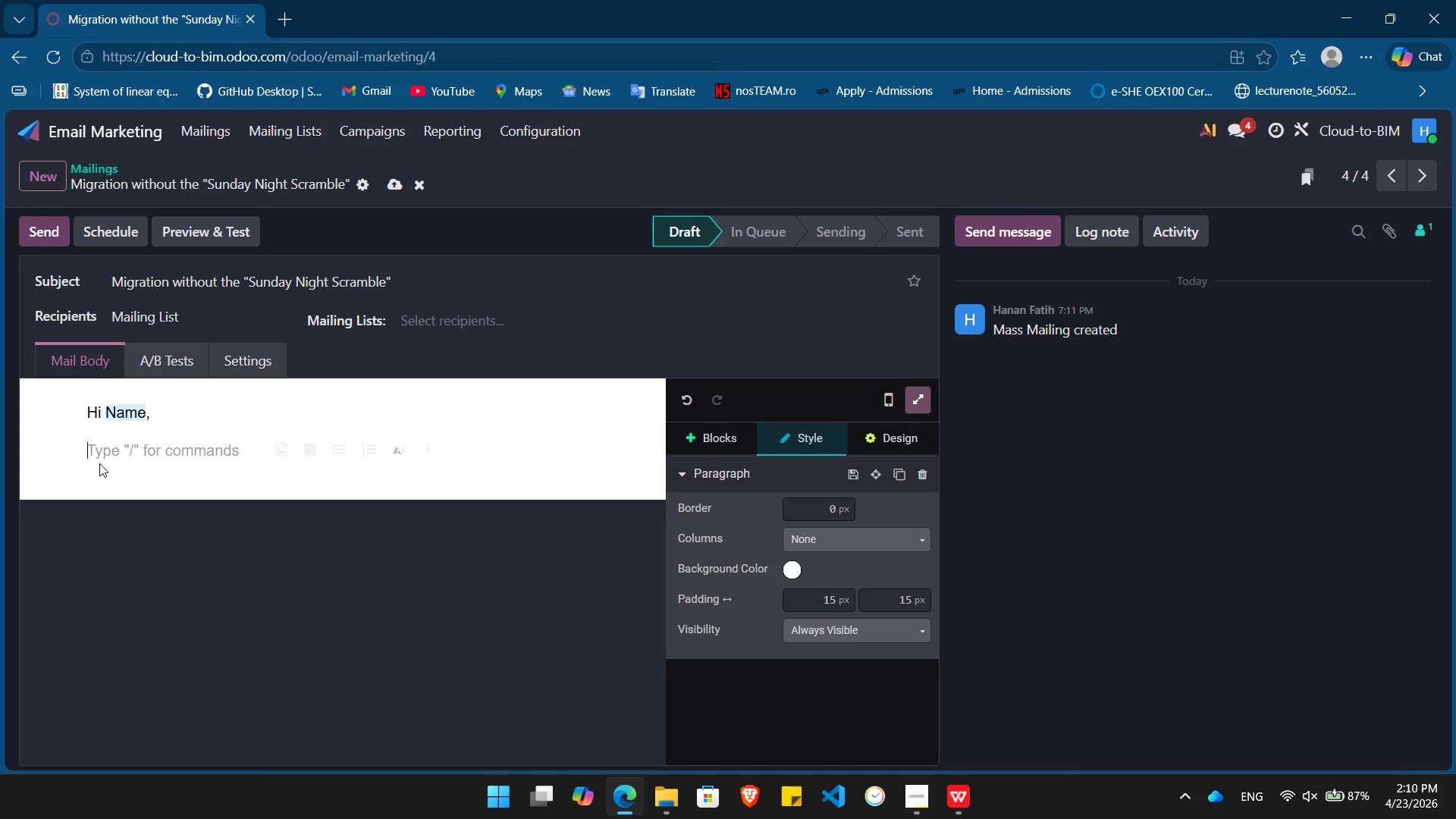 
type(The biggest fear in an IT transition is downtime )
key(Backspace)
type(. No one wants a m)
key(Backspace)
type(Mo)
key(Backspace)
key(Backspace)
type("Monday morning blackout" where the team can't open their projects.)
 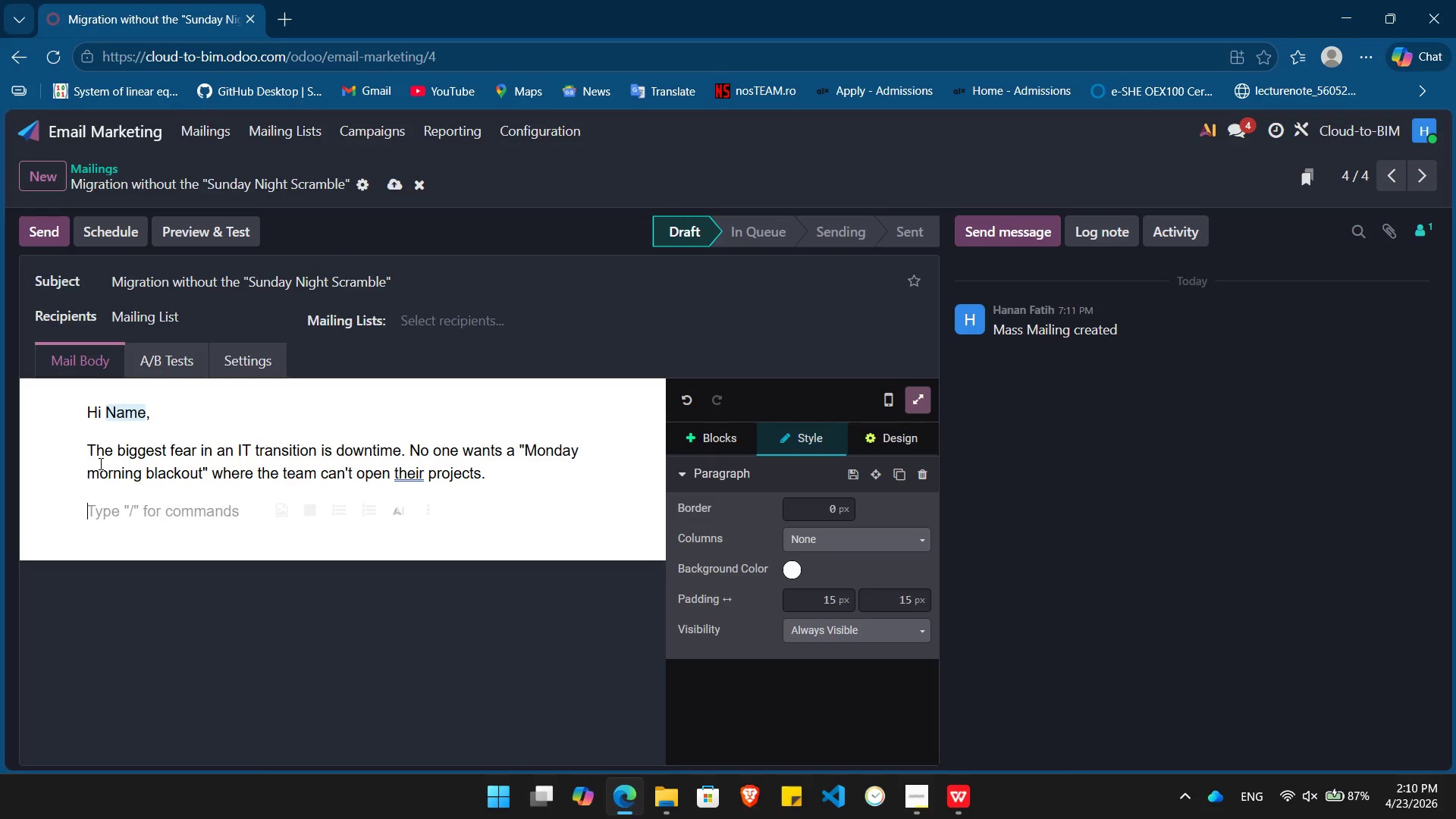 
 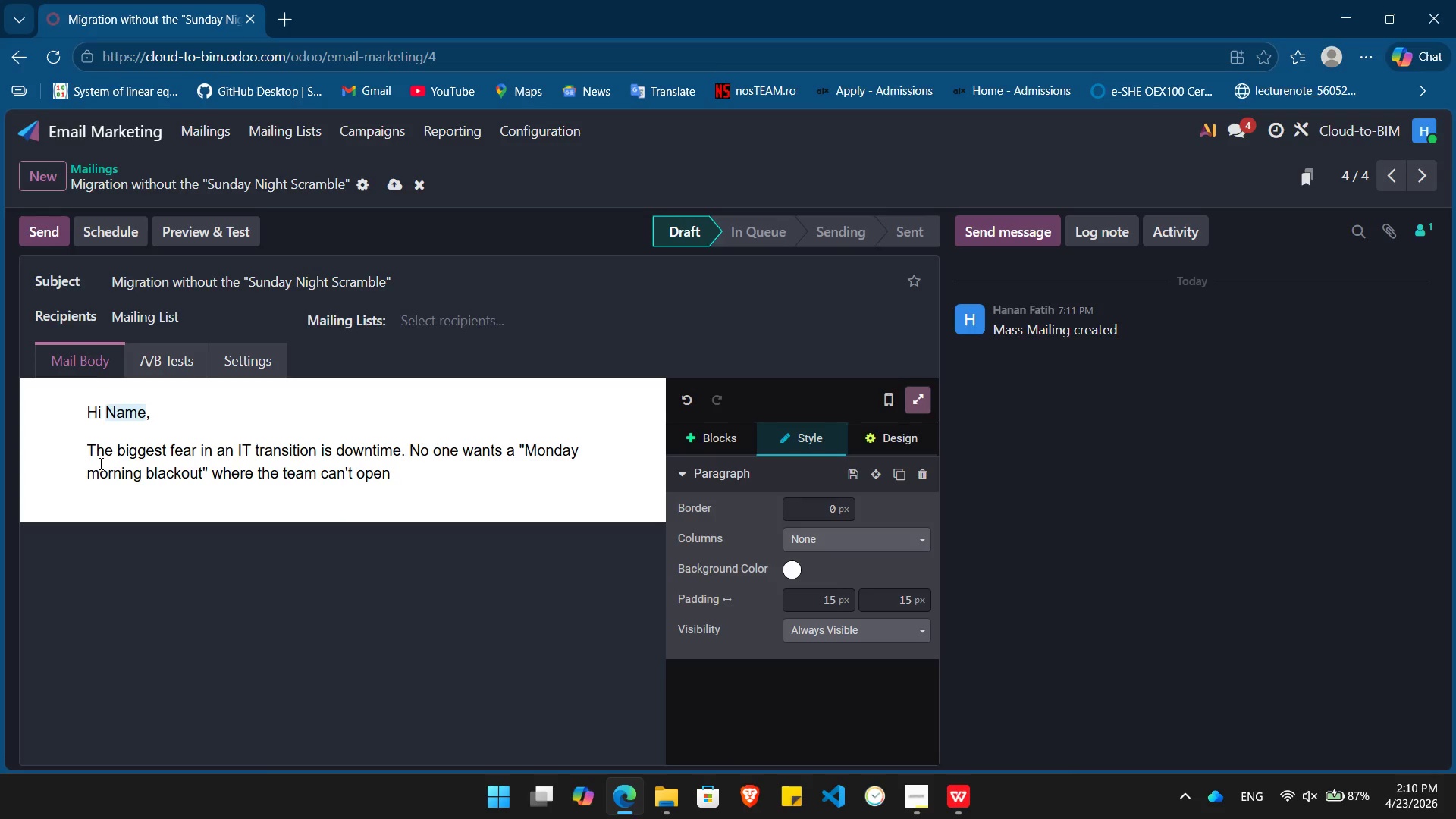 
key(Enter)
 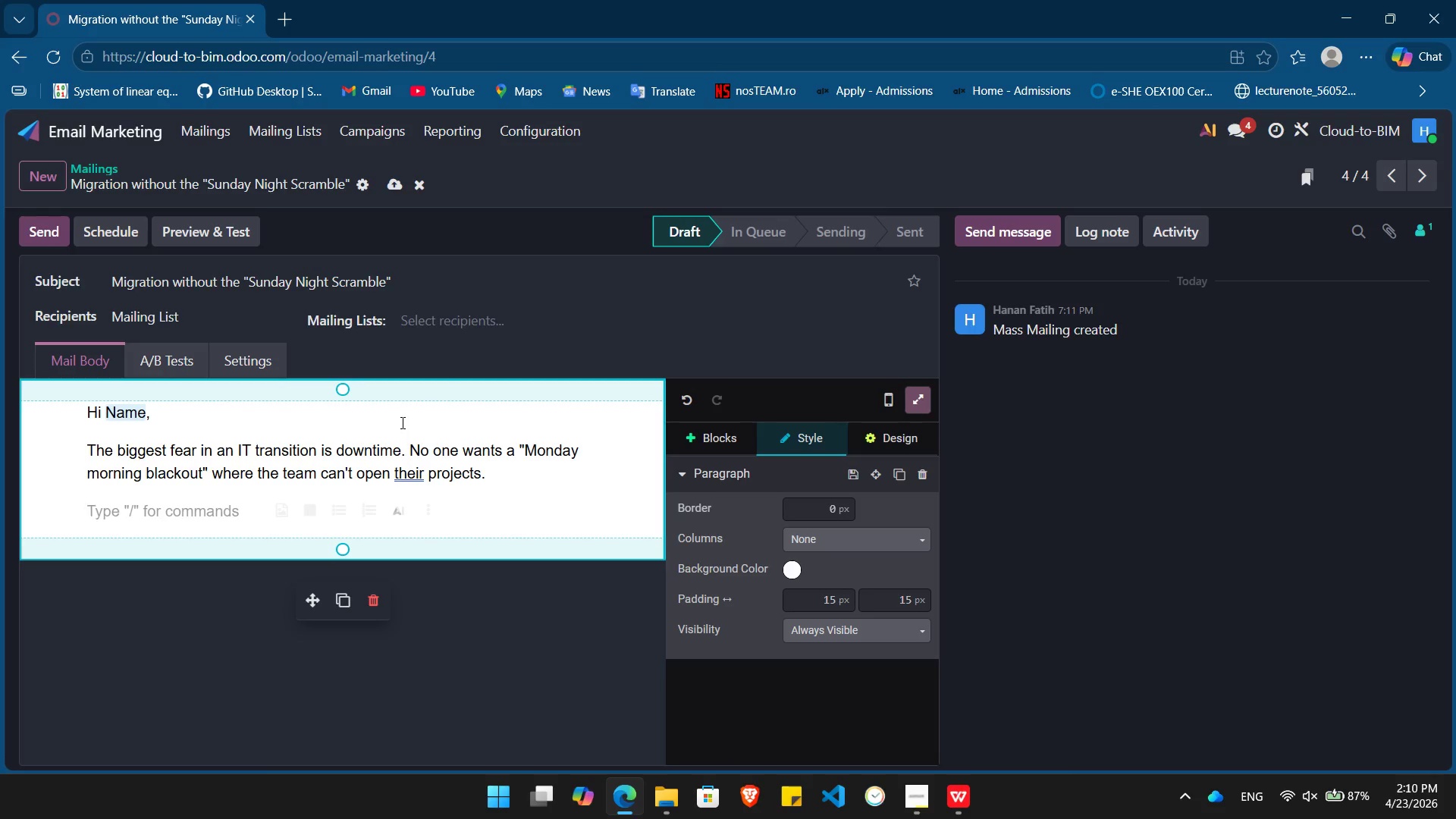 
left_click([408, 472])
 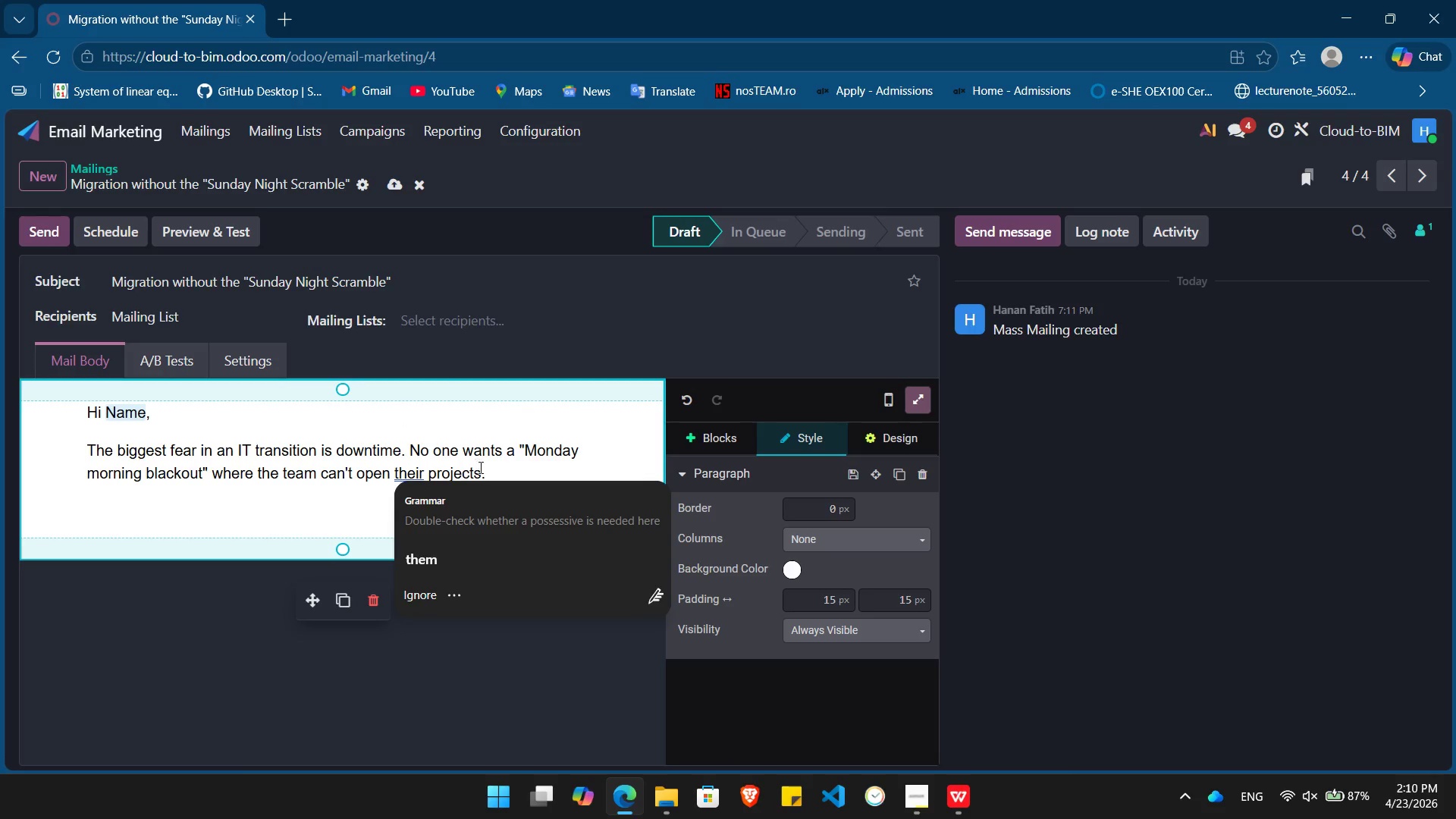 
left_click([504, 472])
 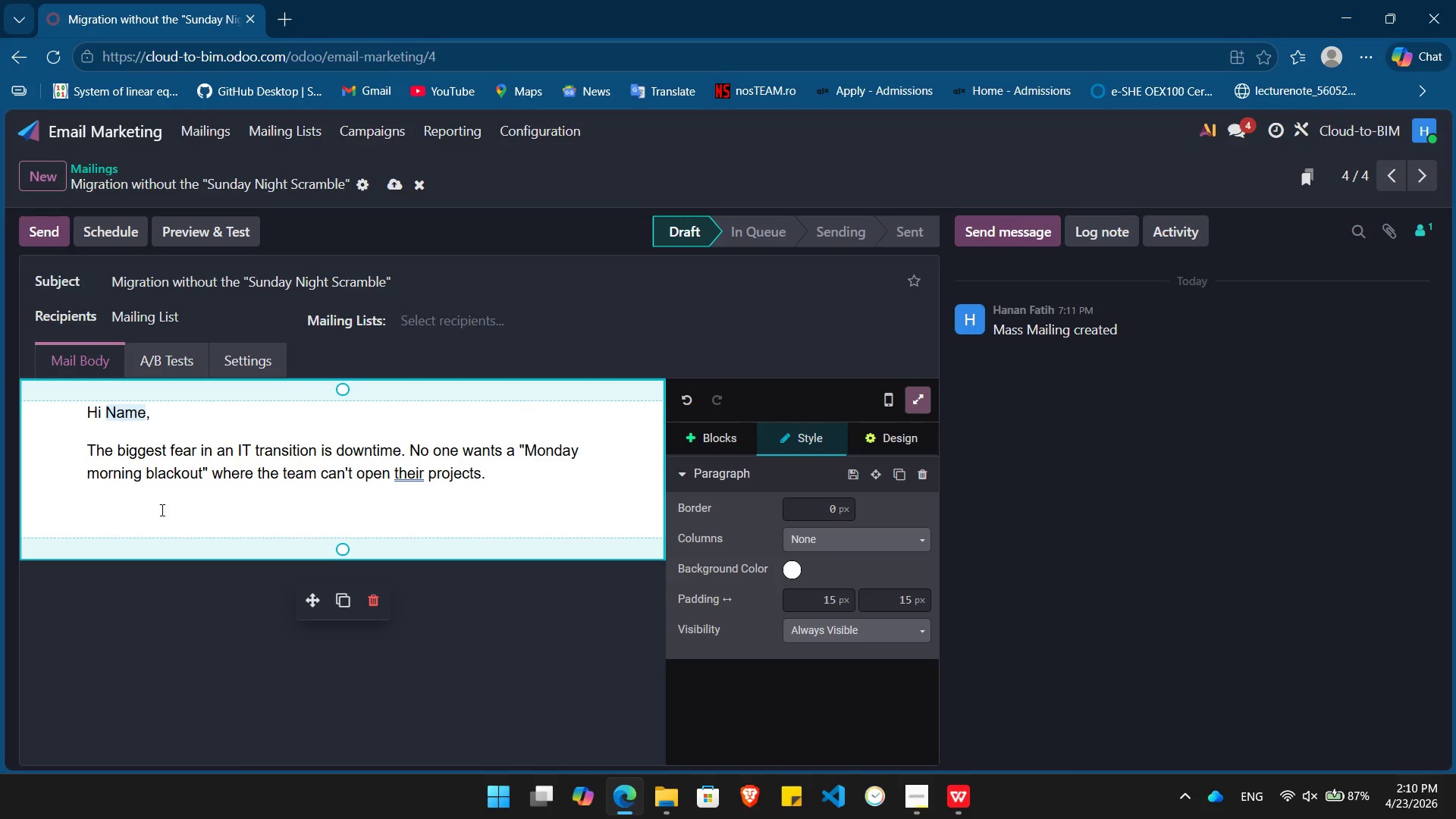 
left_click([154, 508])
 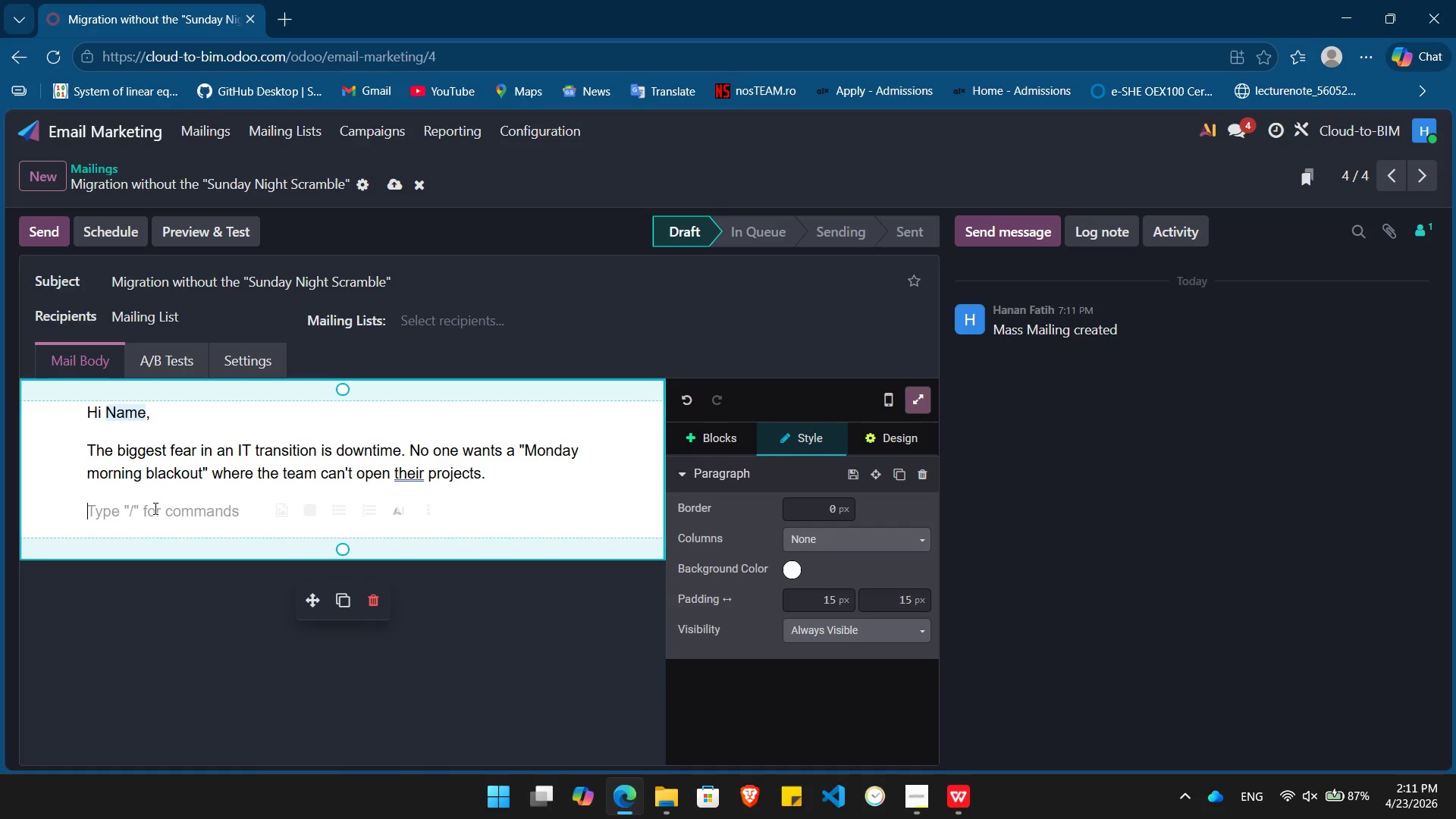 
type(At Vertex, we specialize in )
 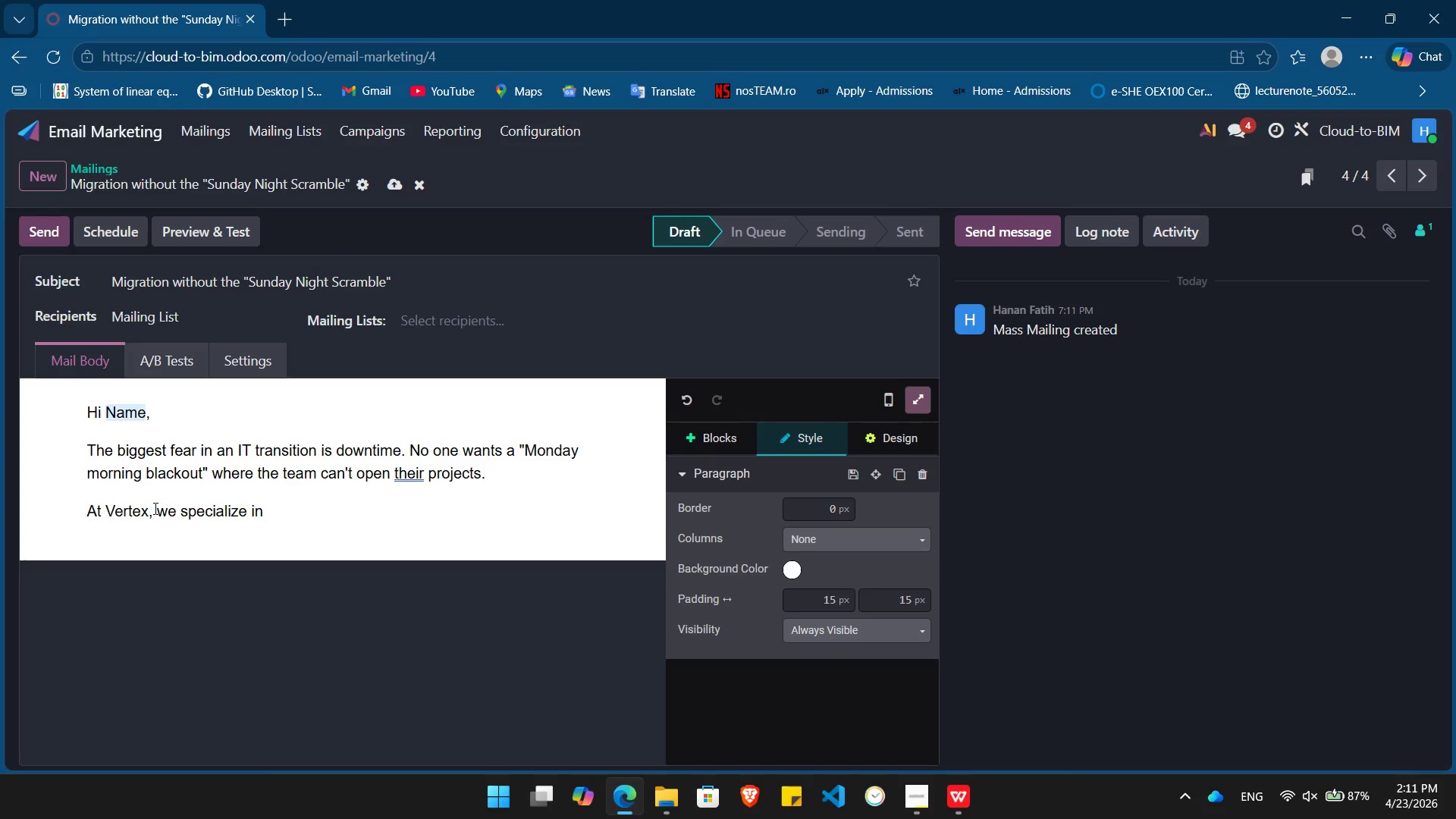 
key(Control+ControlLeft)
 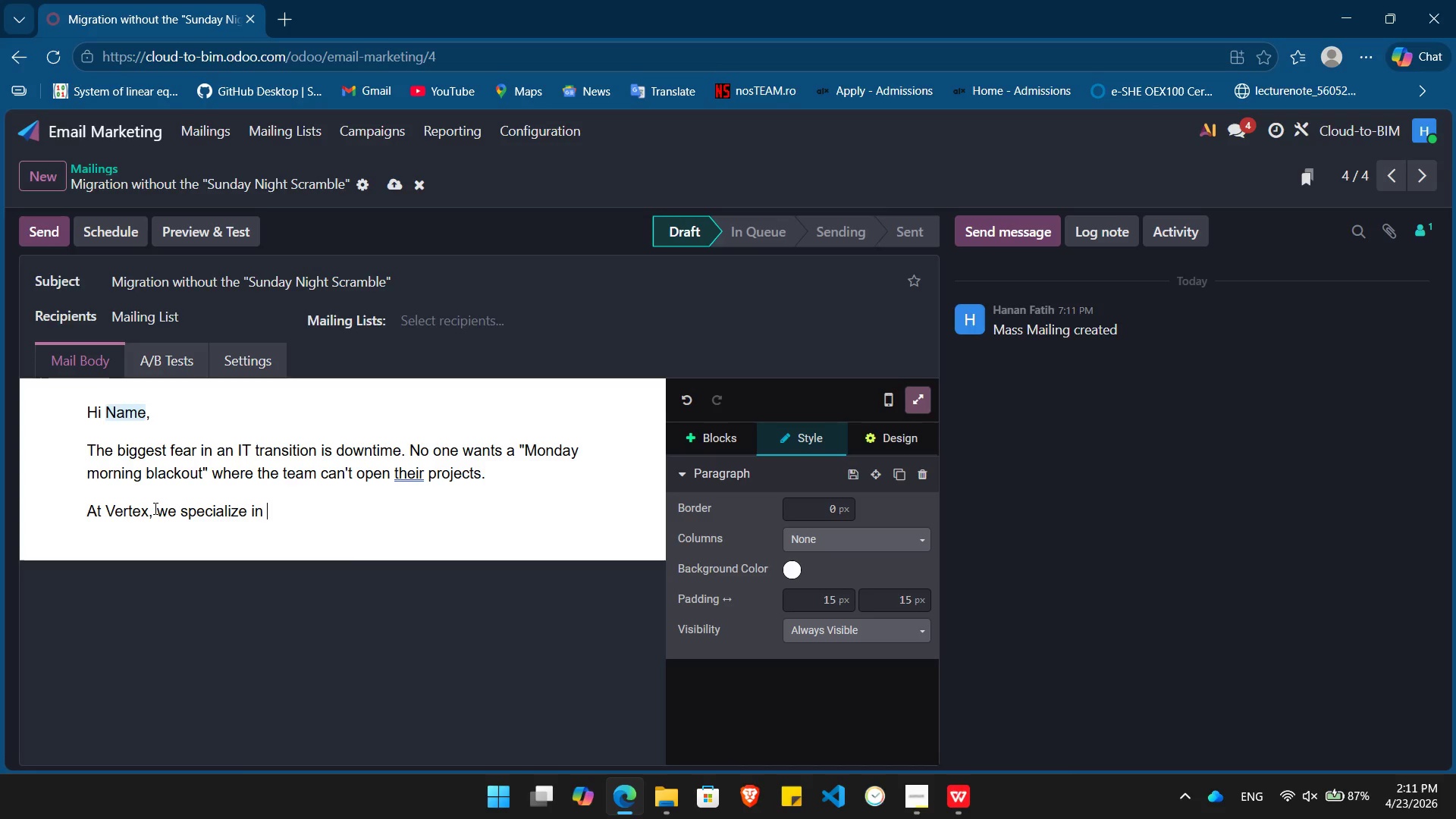 
key(Control+B)
 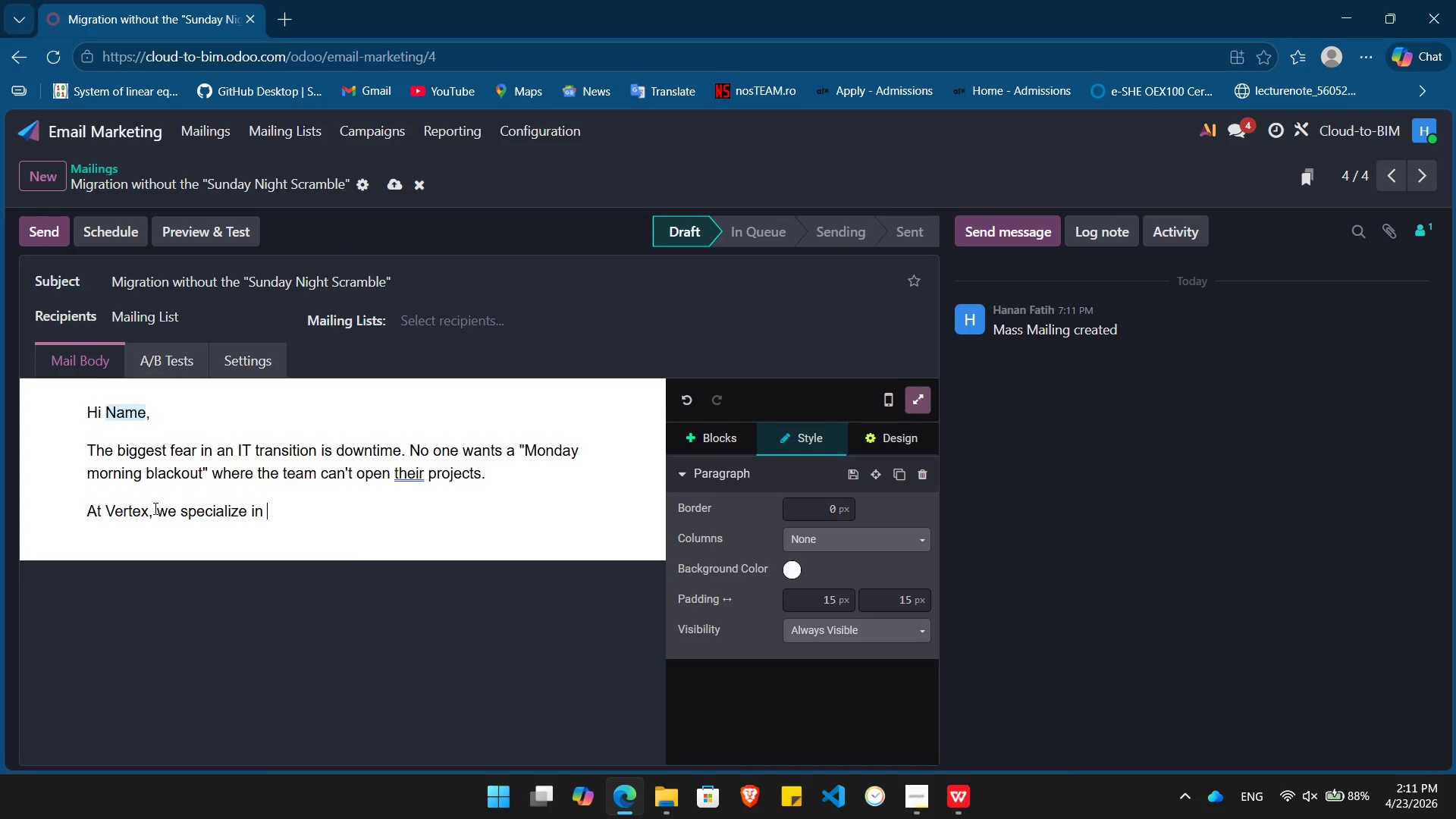 
type(Shadow Migrations. )
 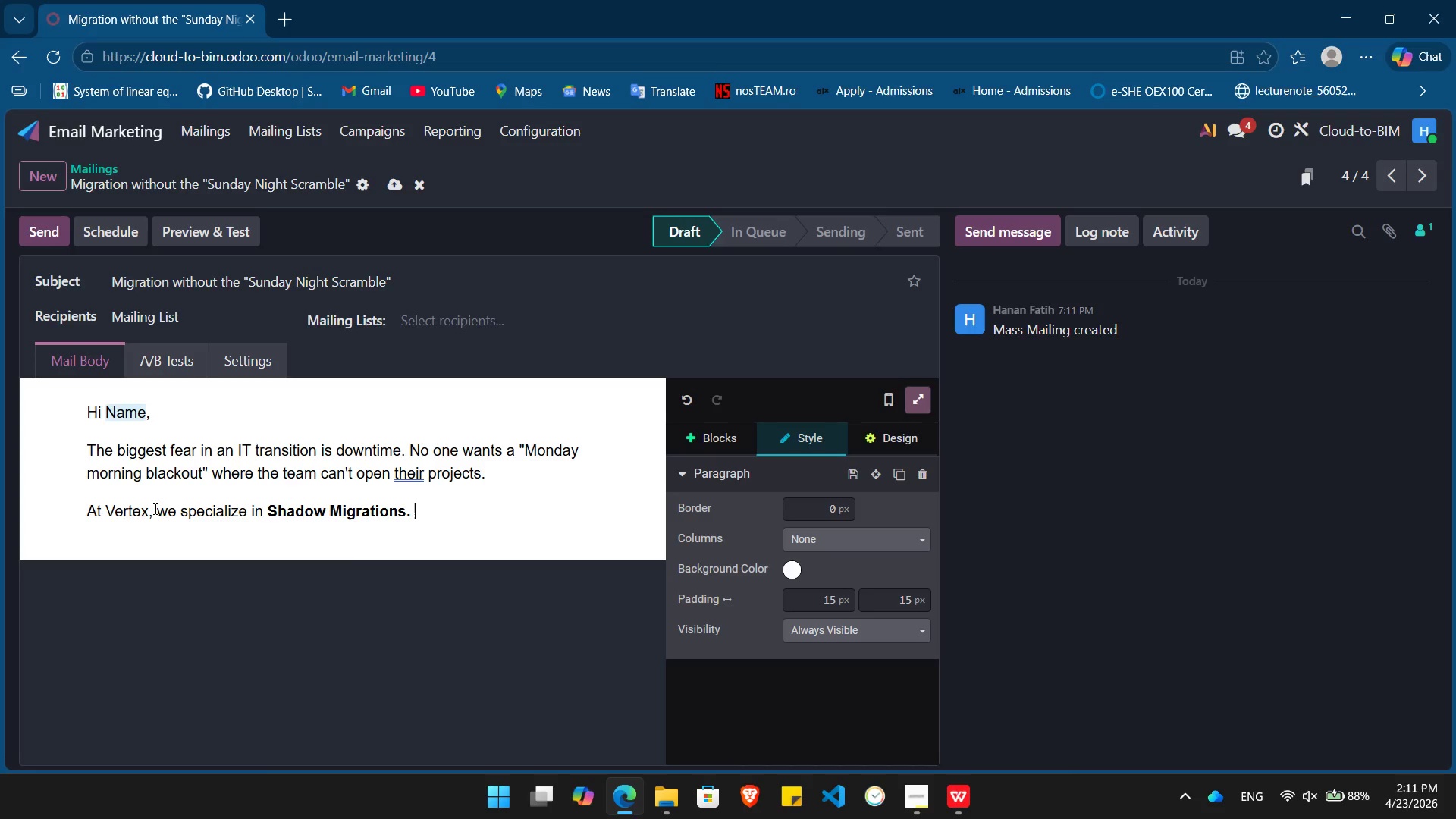 
key(Control+ControlLeft)
 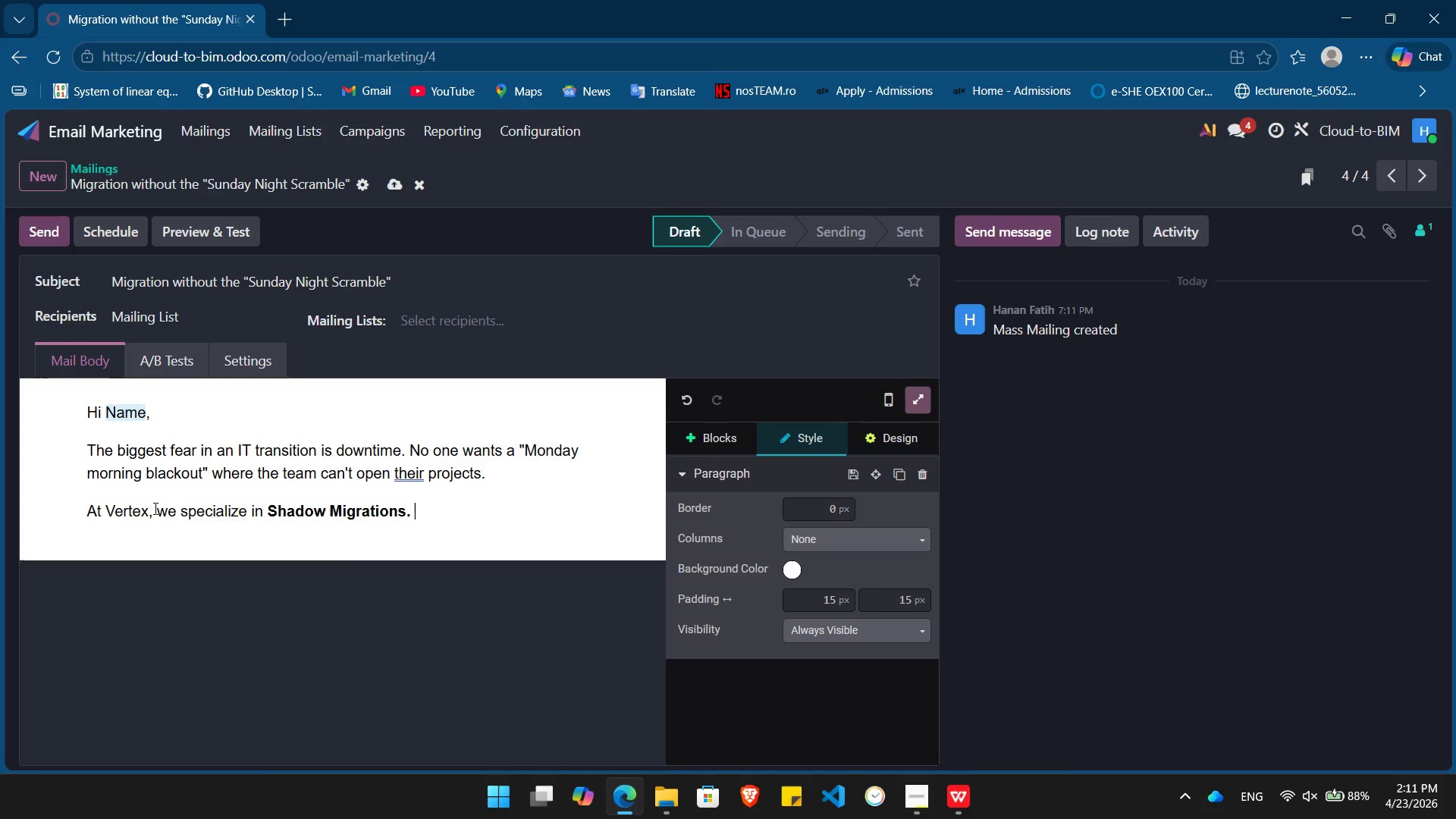 
key(Control+B)
 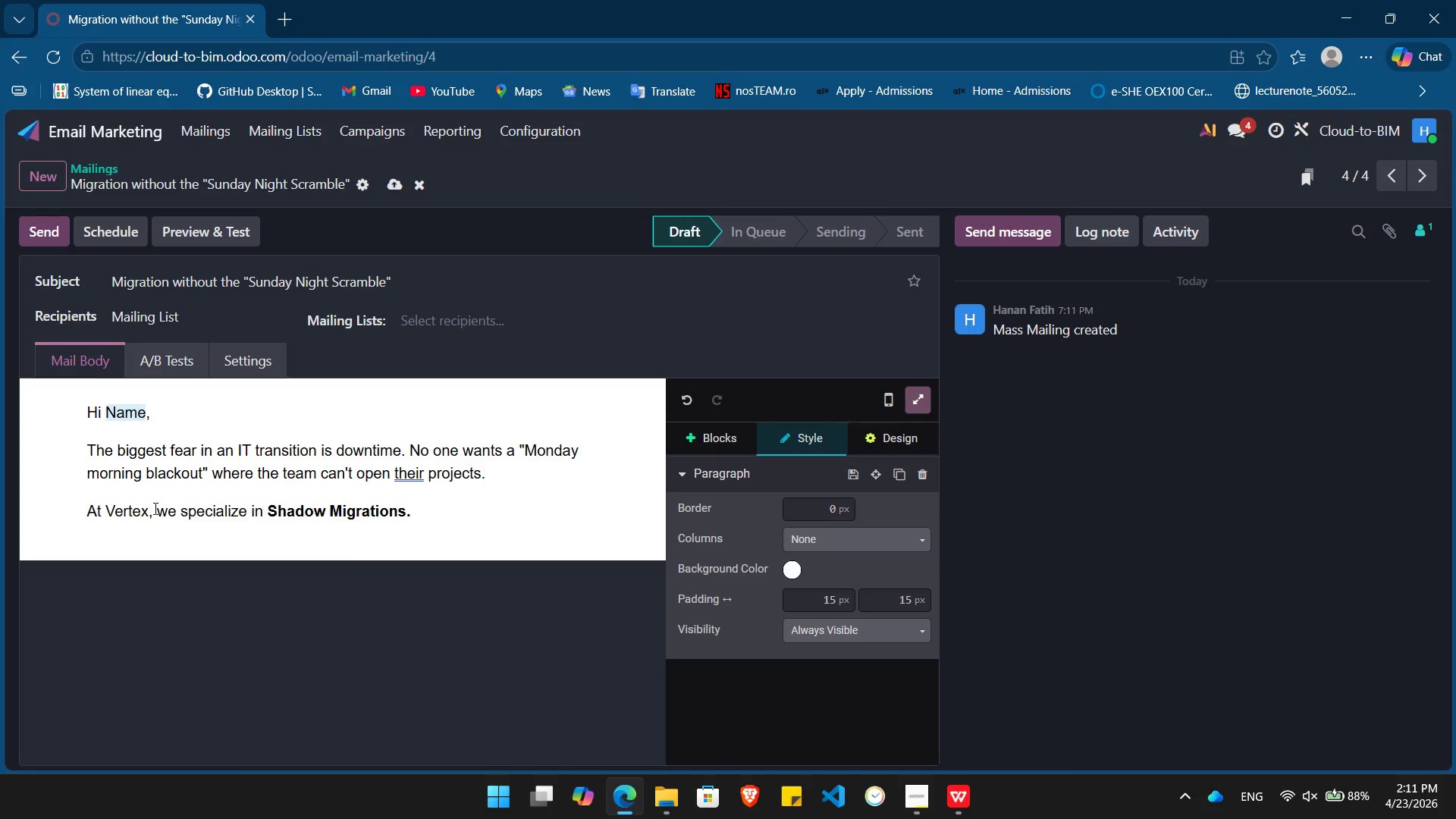 
type(We mirror your local server in a high-performance cloud environment while your team continues to work )
key(Backspace)
type(. When the weekend comes, we do a final dat)
key(Backspace)
key(Backspace)
type(elta sync and you start Monday morning with 10x the speed )
 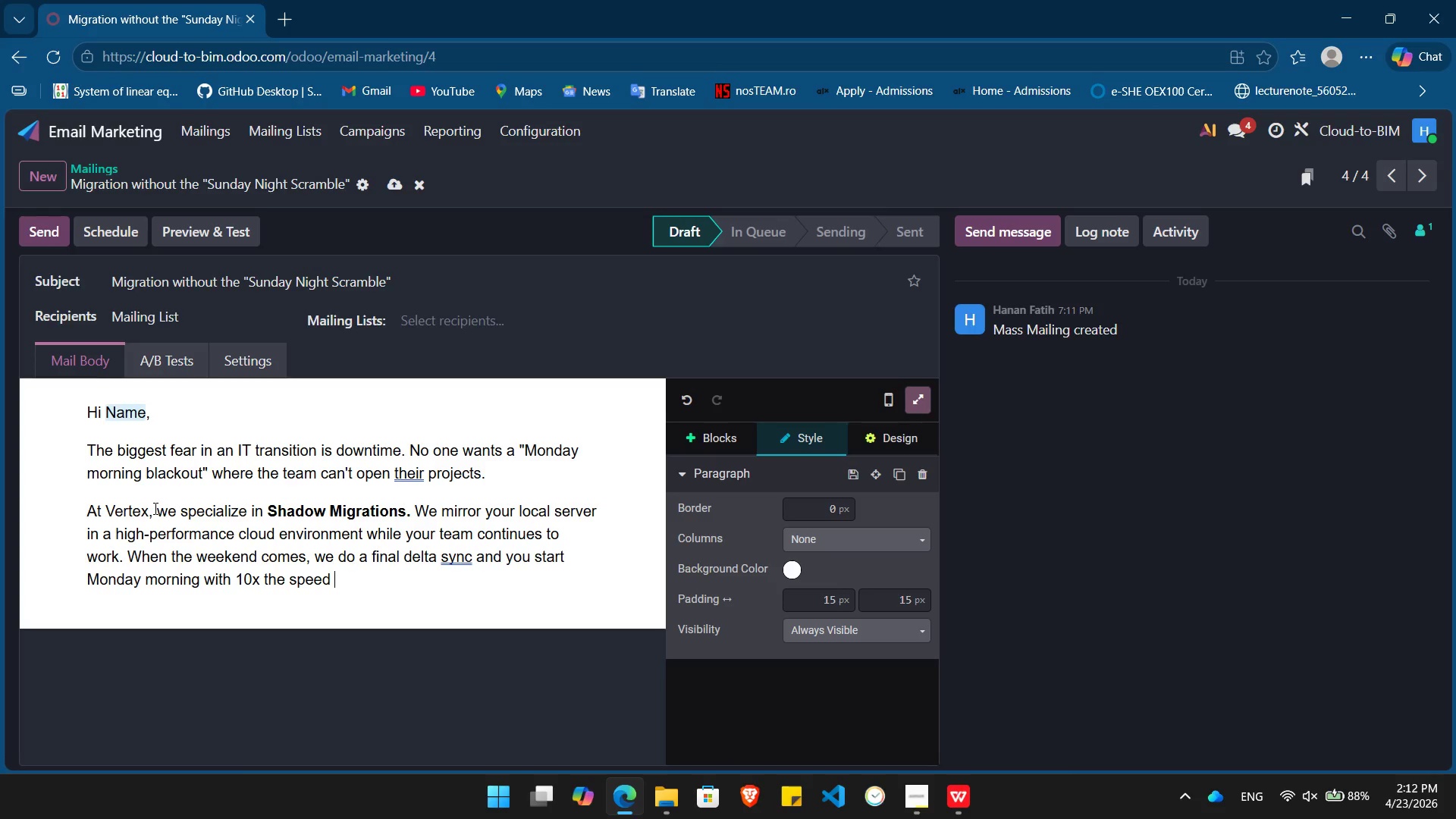 
wait(5.78)
 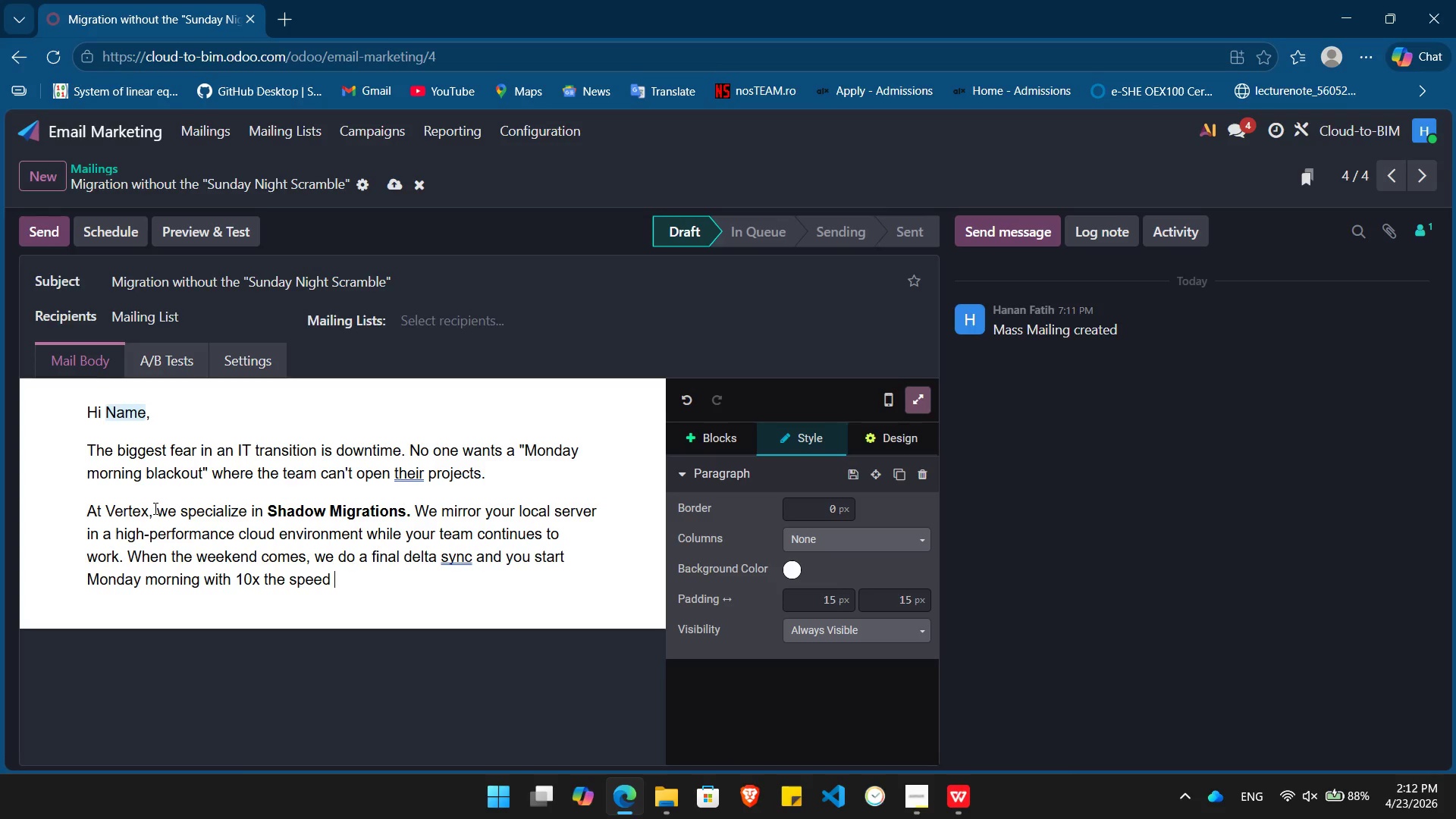 
type(- and e)
key(Backspace)
type(zero downtime.)
 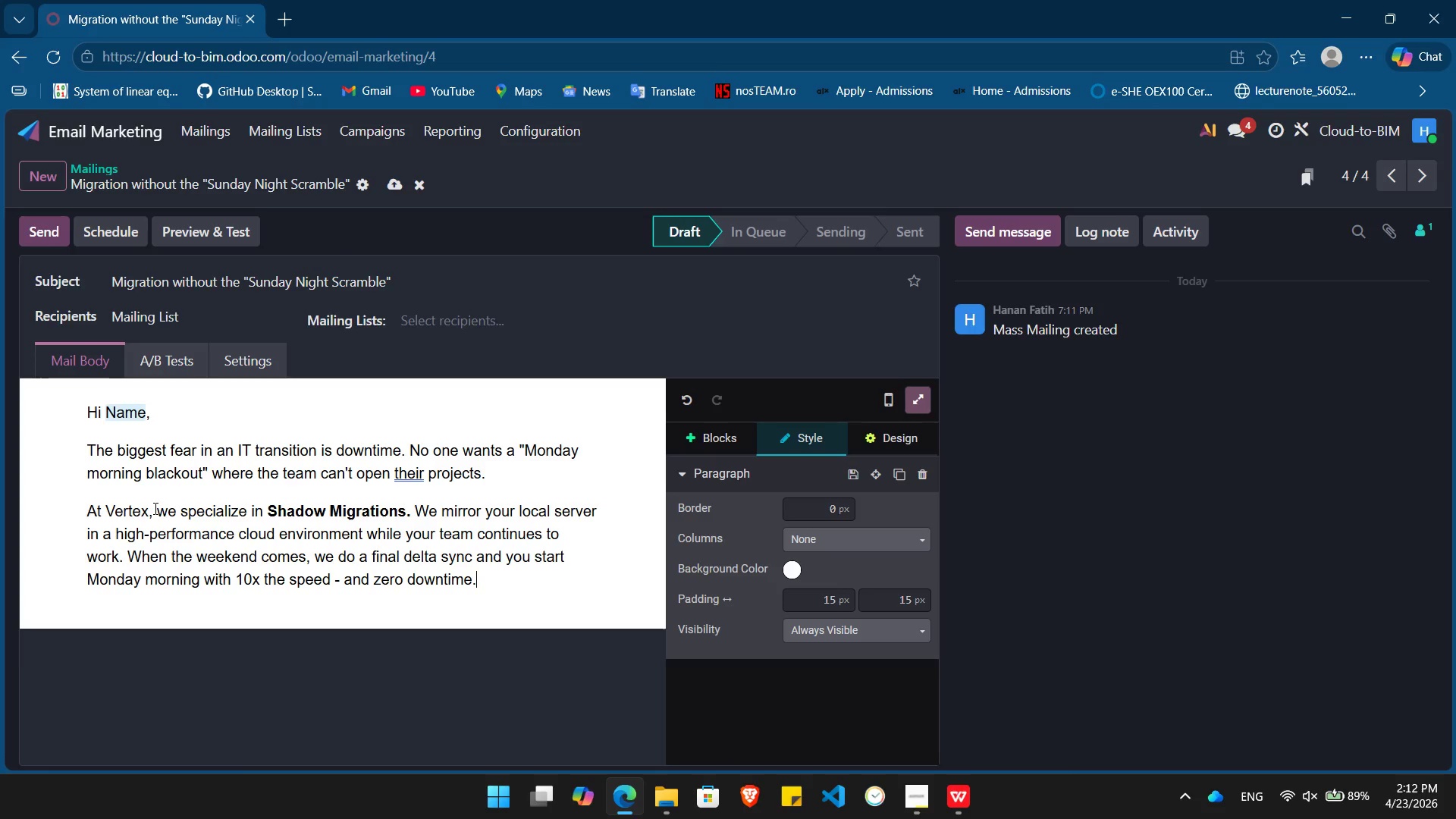 
key(Enter)
 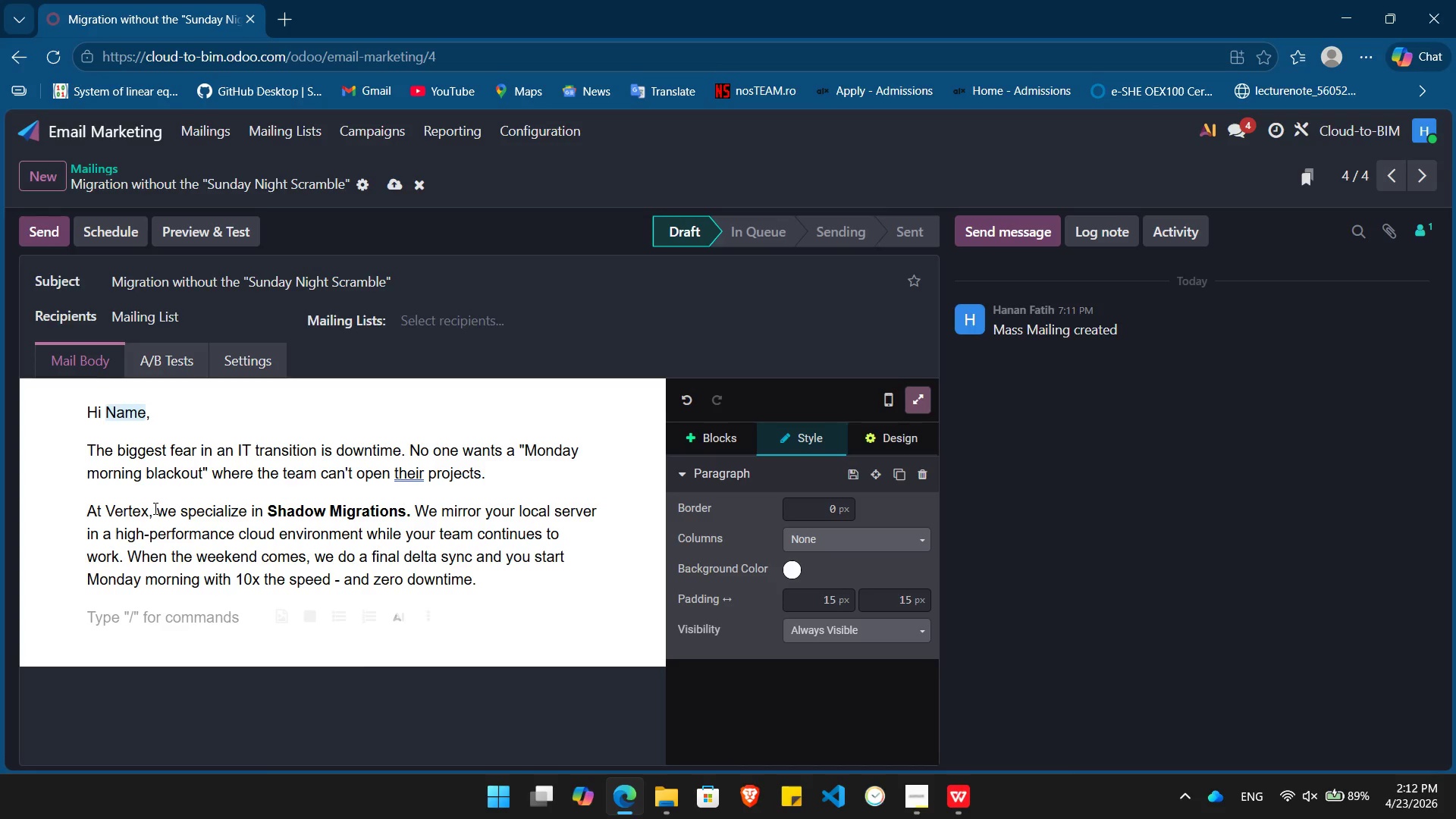 
type(Ready to see what a custom migration plan looks like for)
 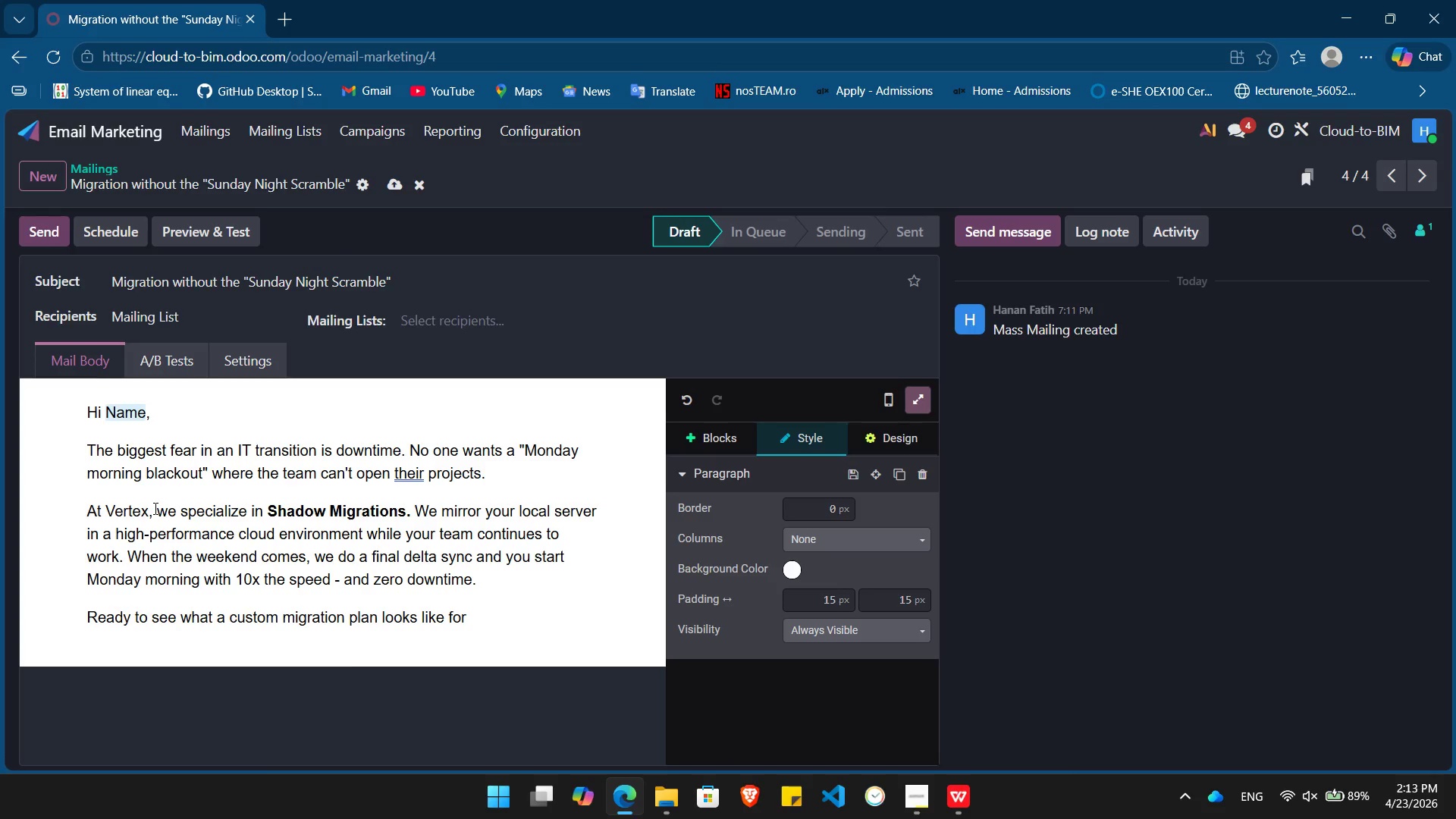 
wait(5.16)
 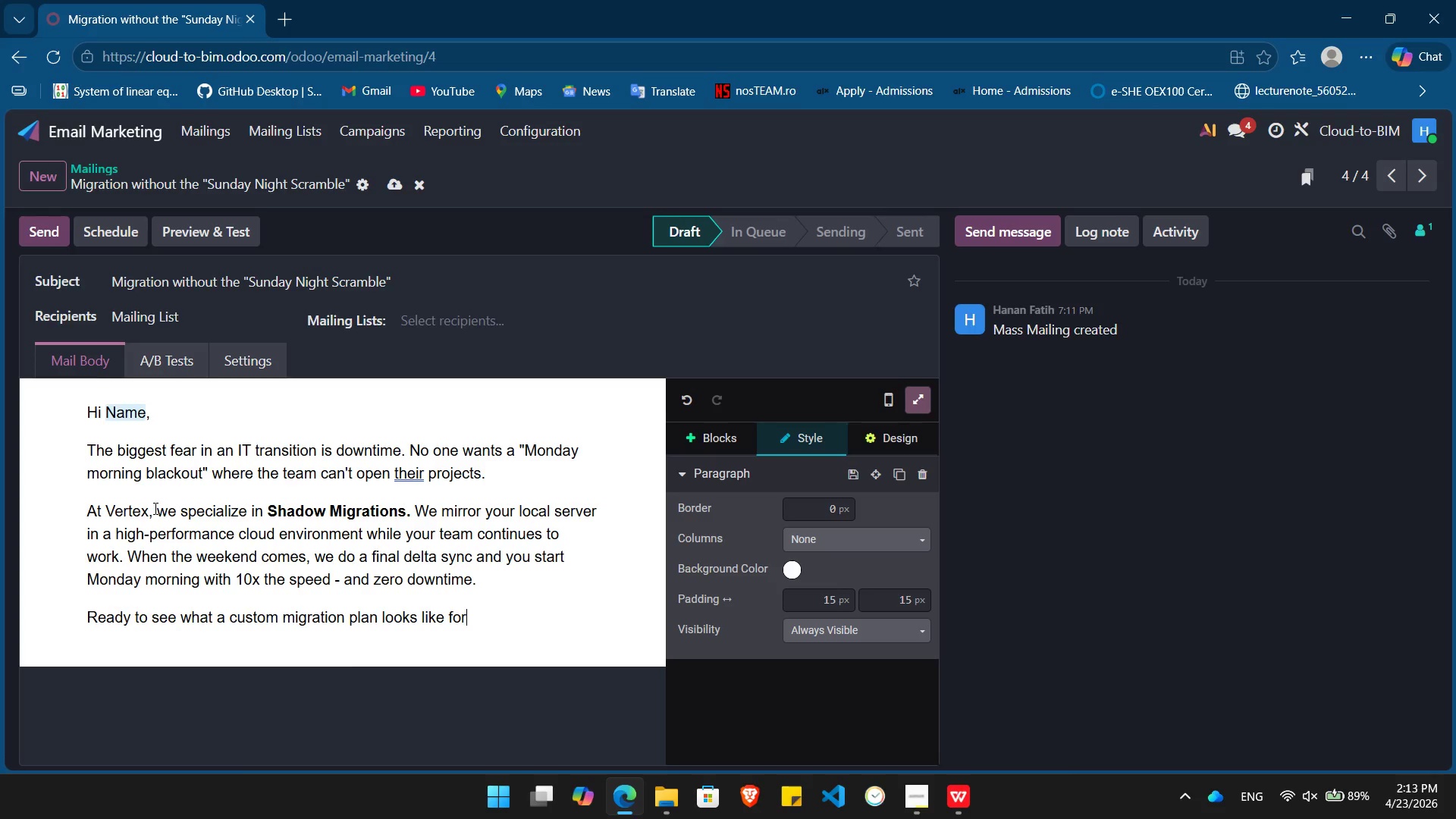 
key(Space)
 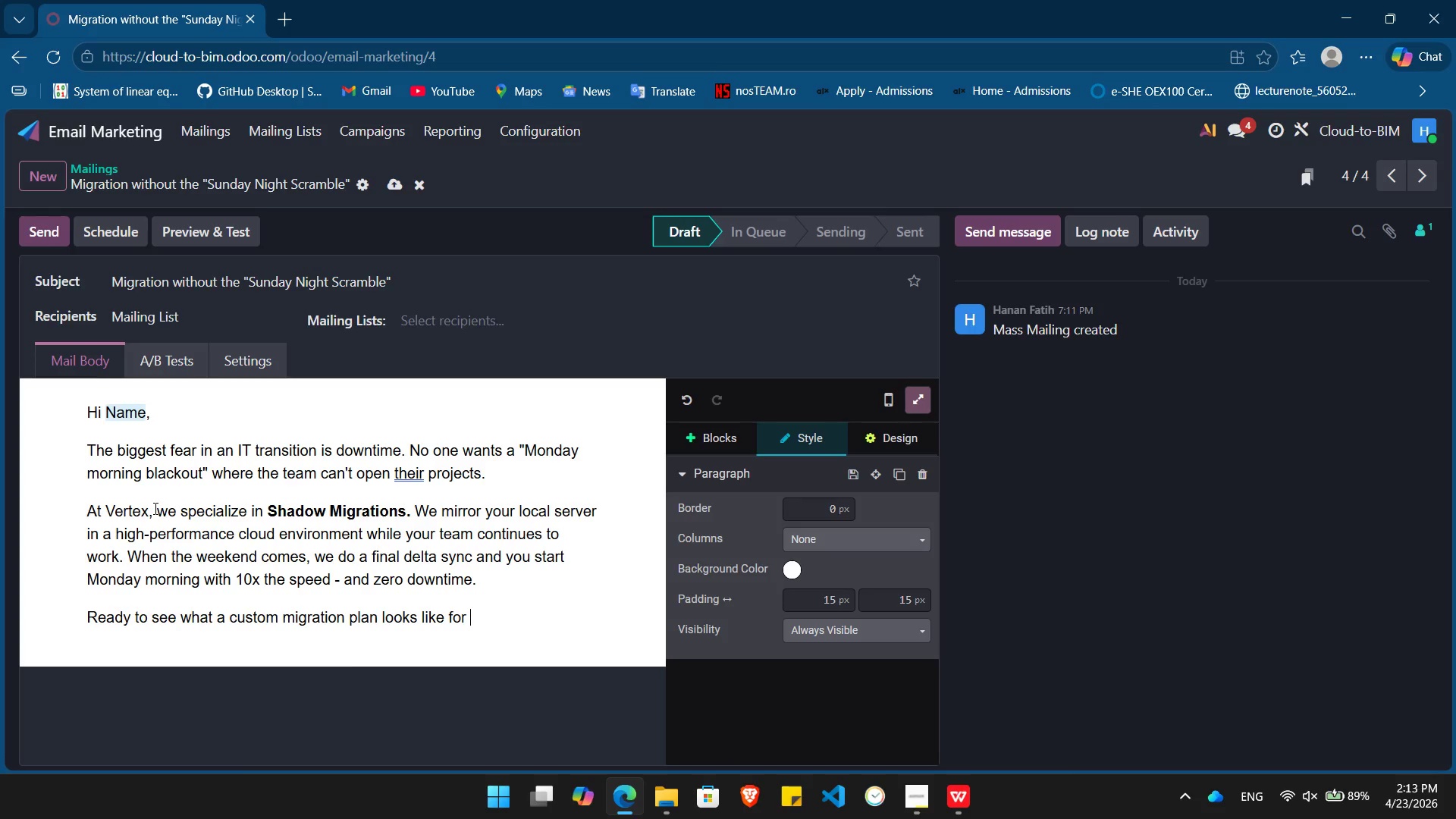 
key(Slash)
 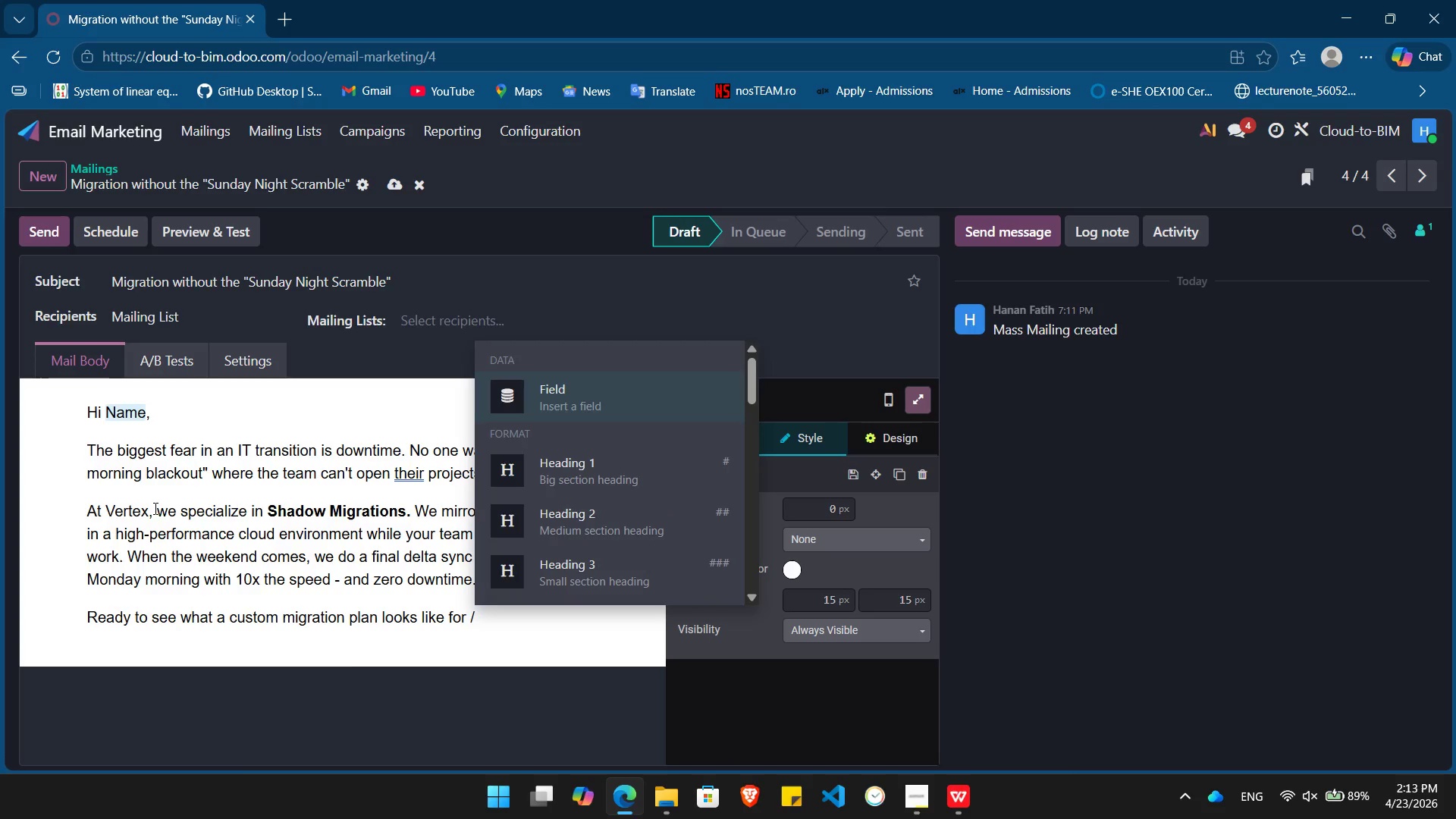 
key(Enter)
 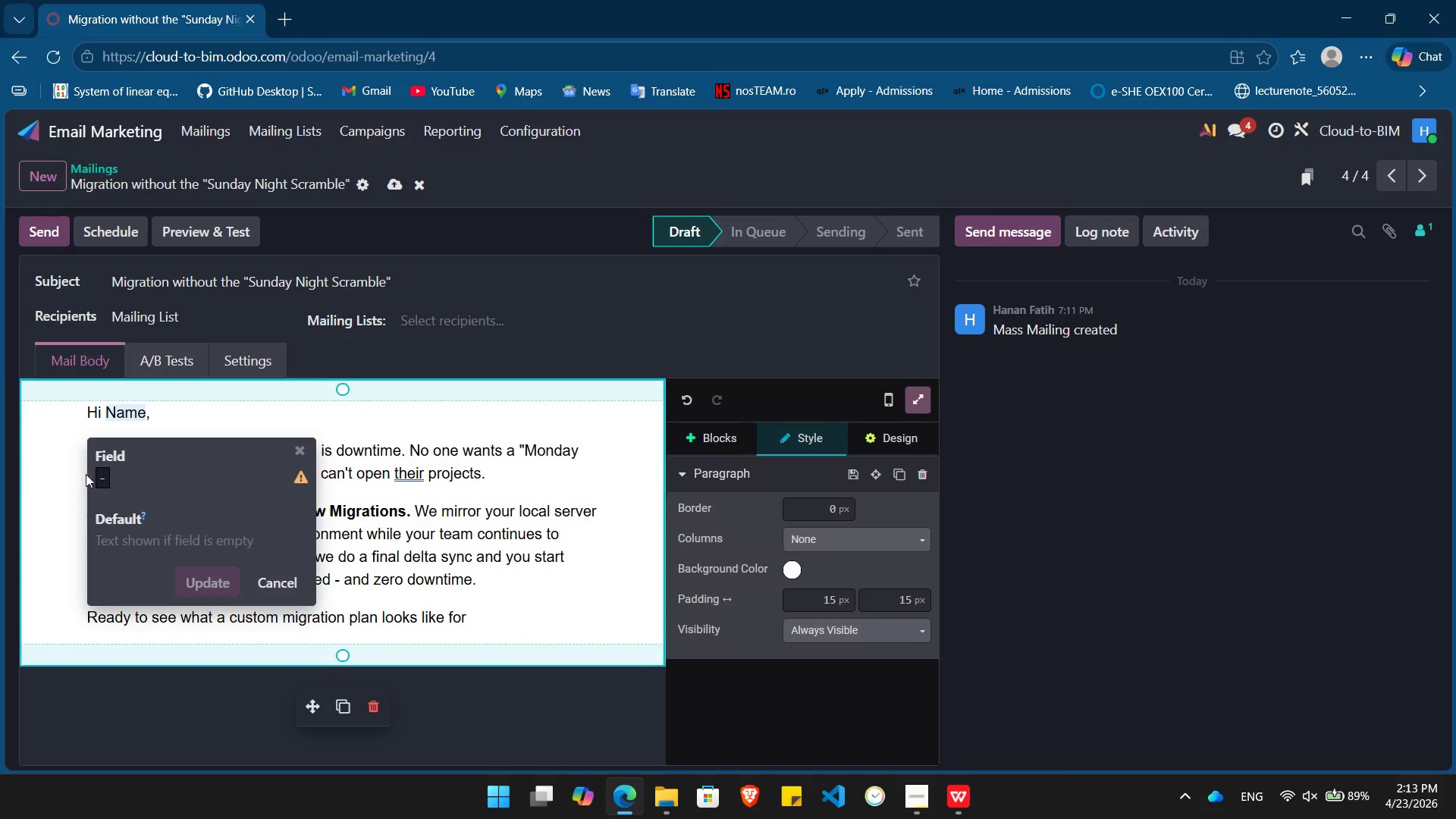 
left_click([105, 476])
 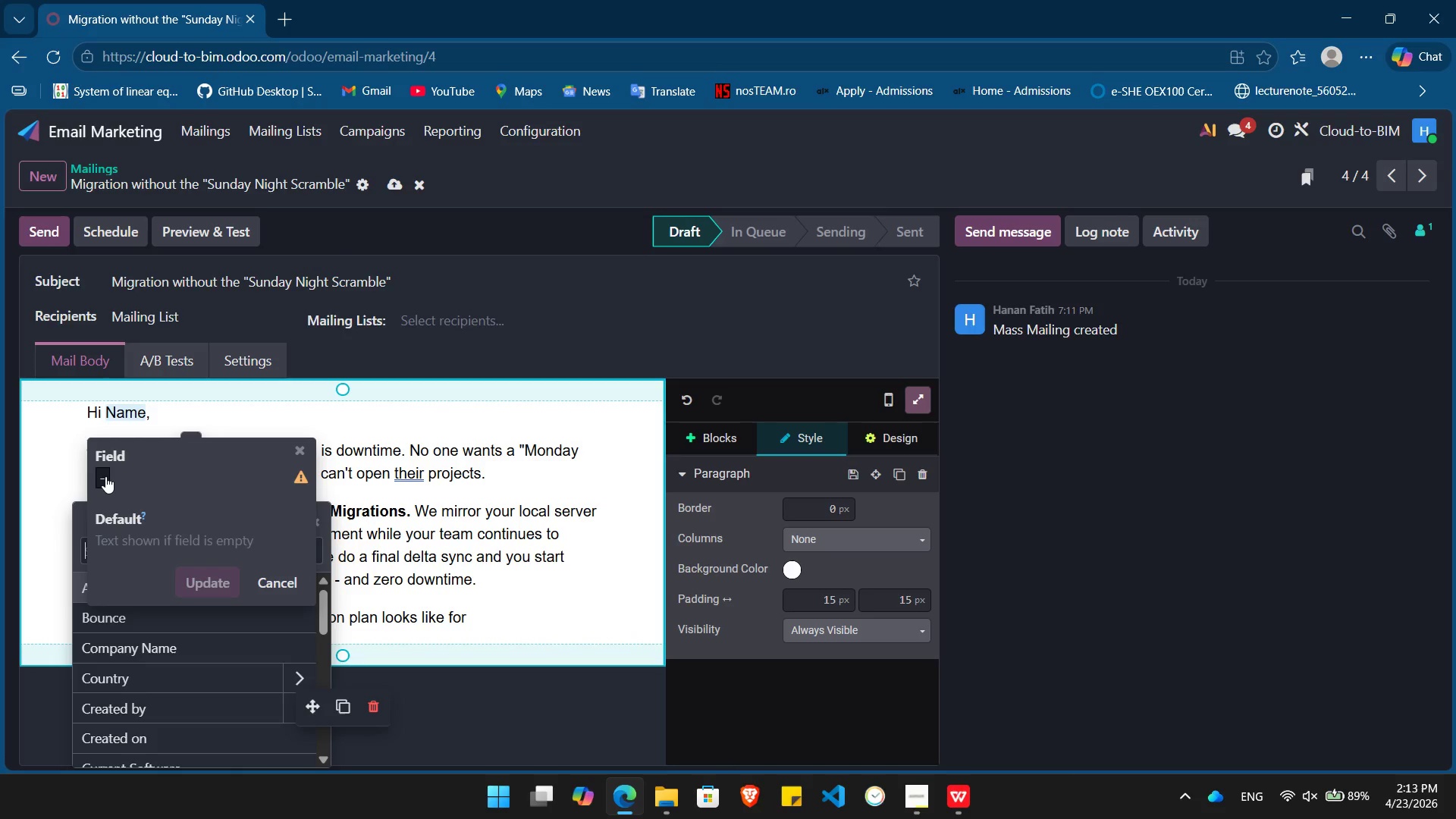 
type(com)
 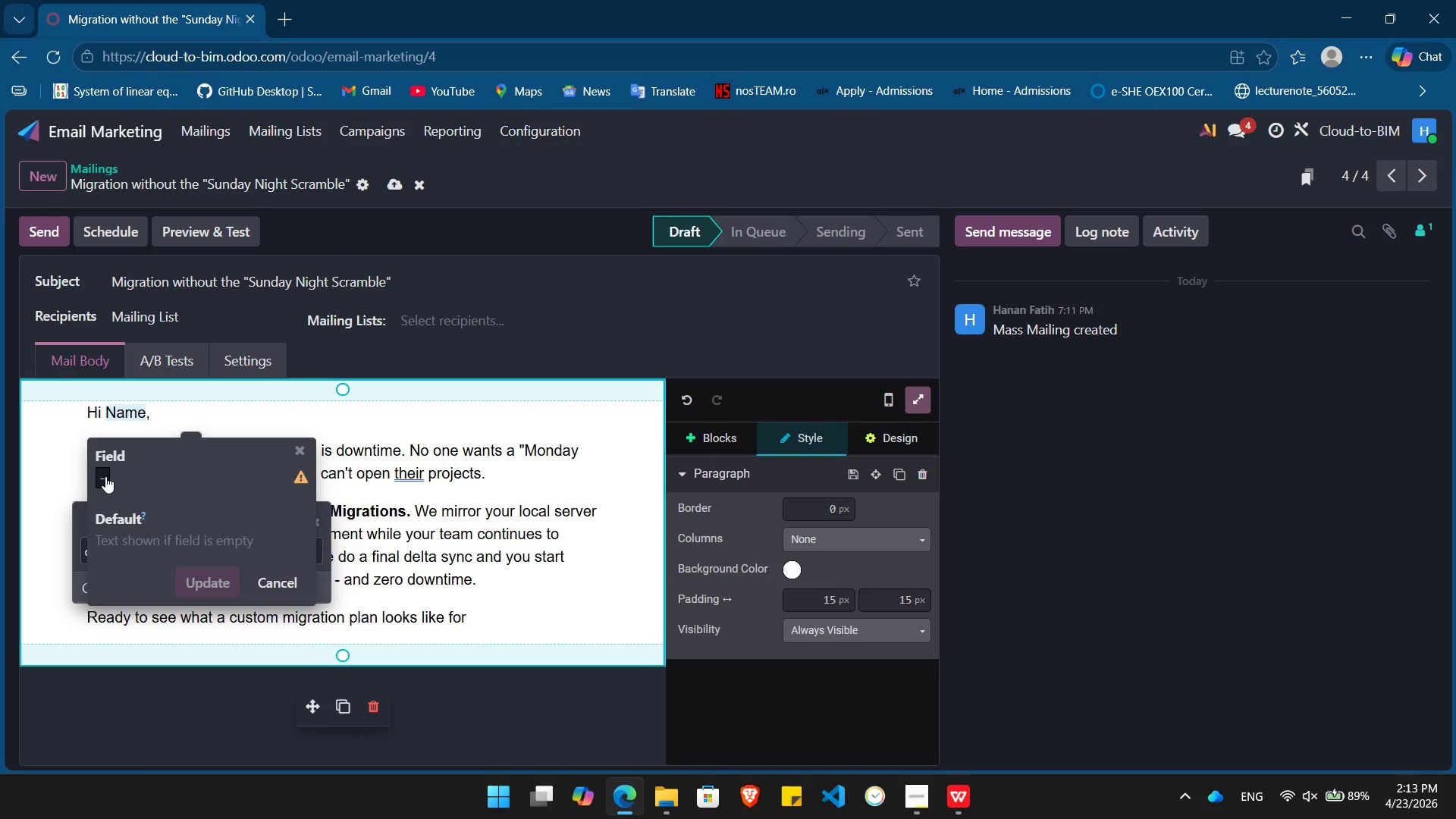 
key(Enter)
 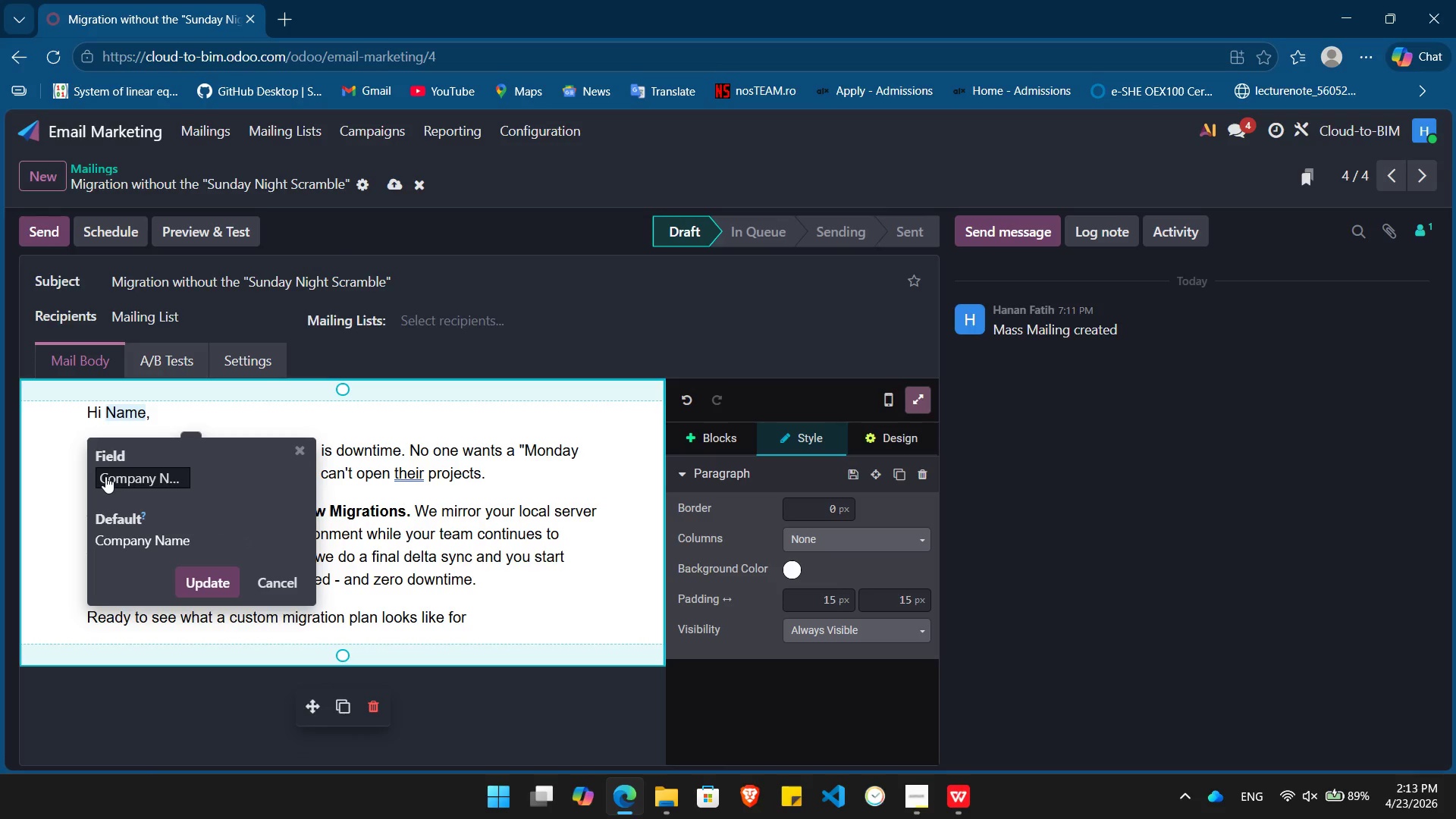 
key(Enter)
 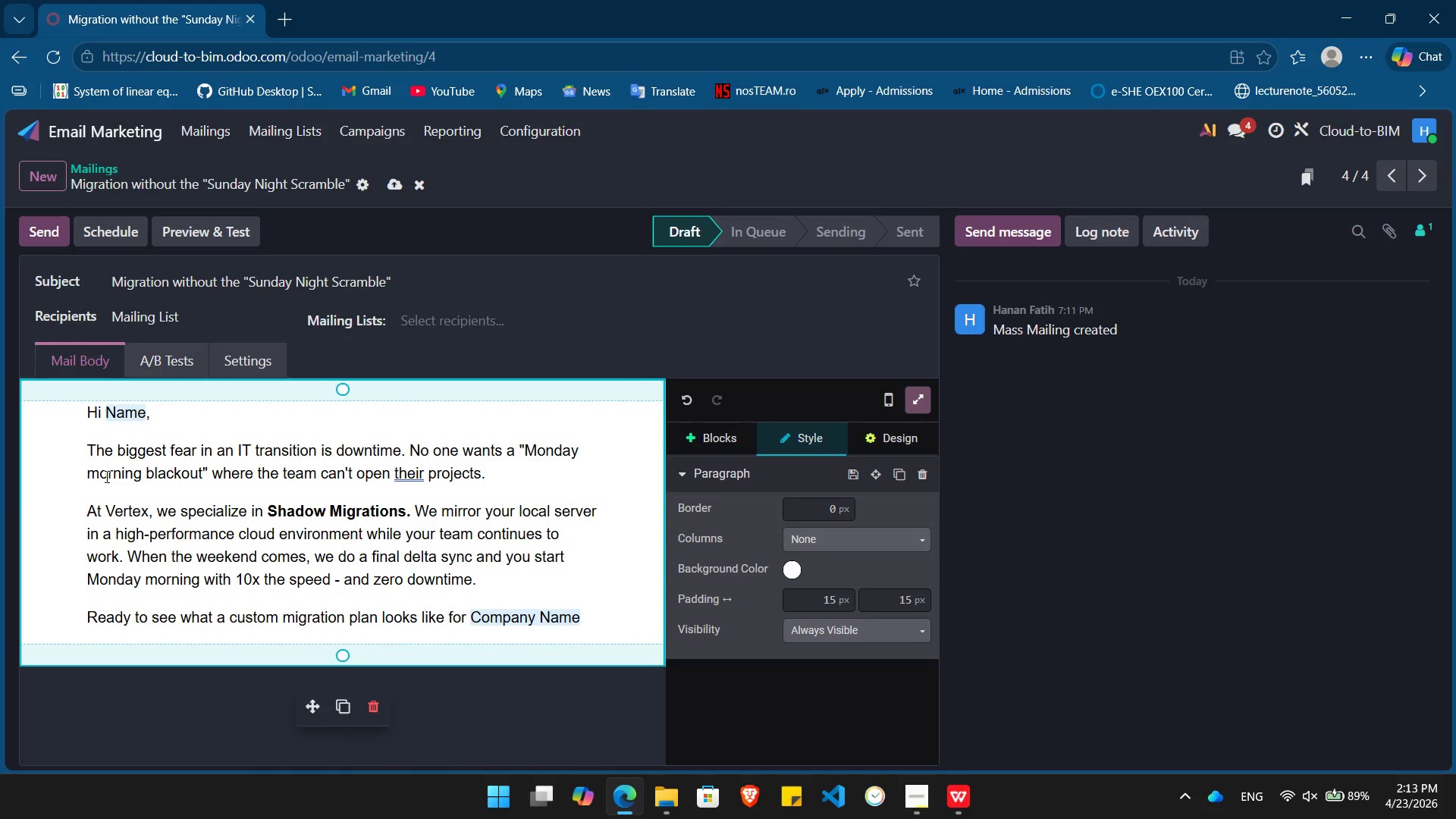 
key(Period)
 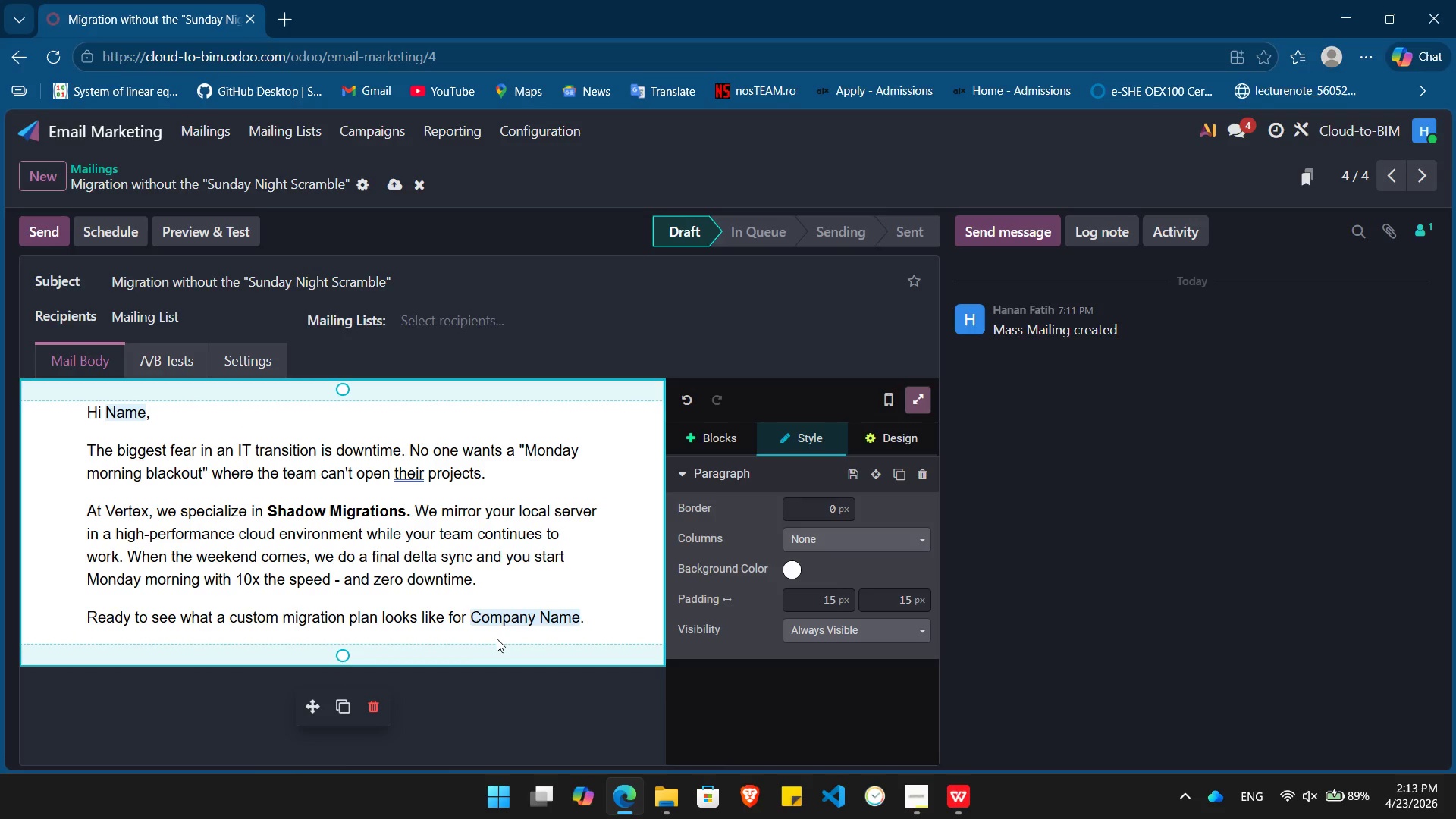 
wait(5.3)
 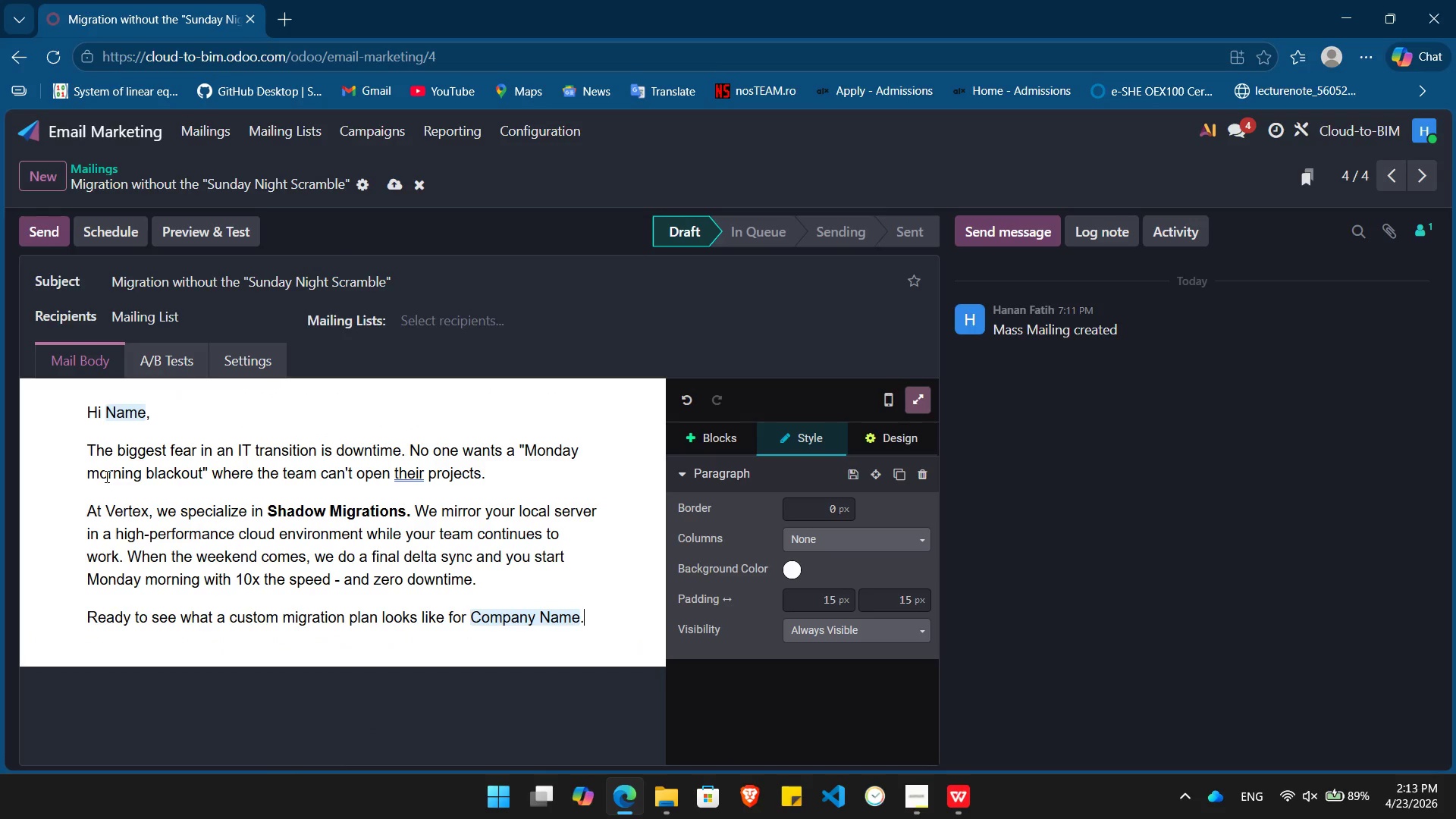 
key(Enter)
 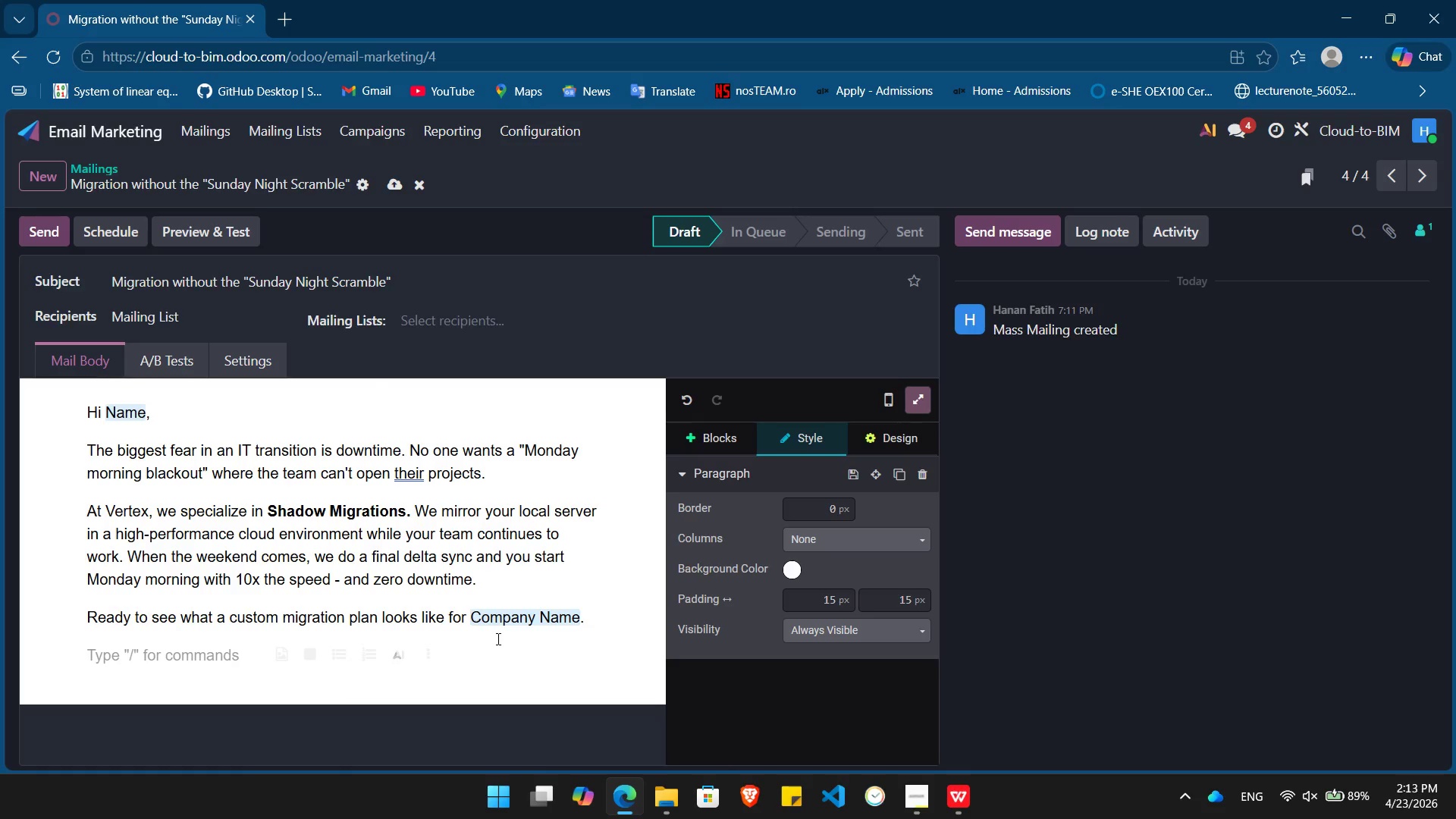 
type(/butto)
 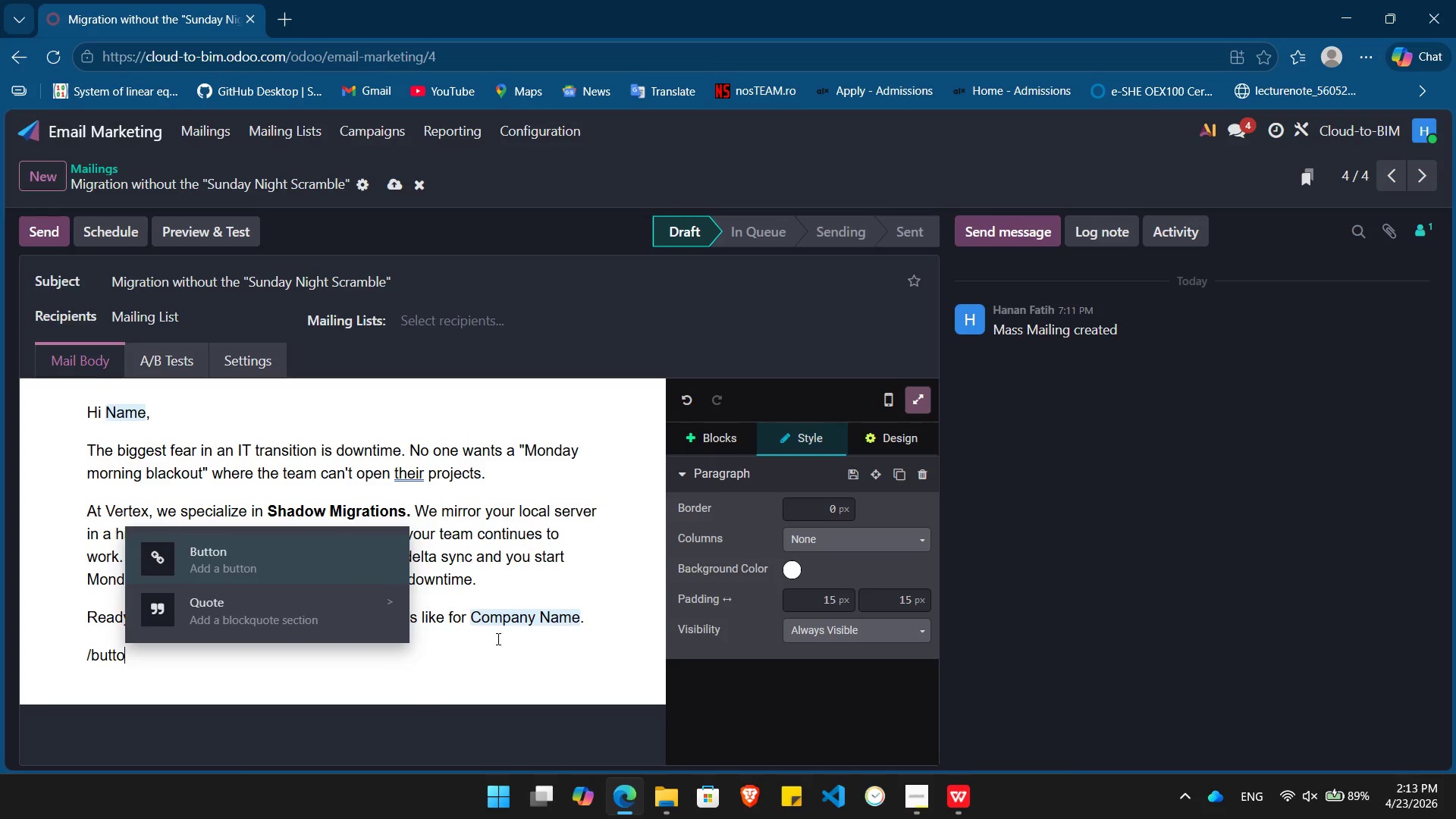 
key(Enter)
 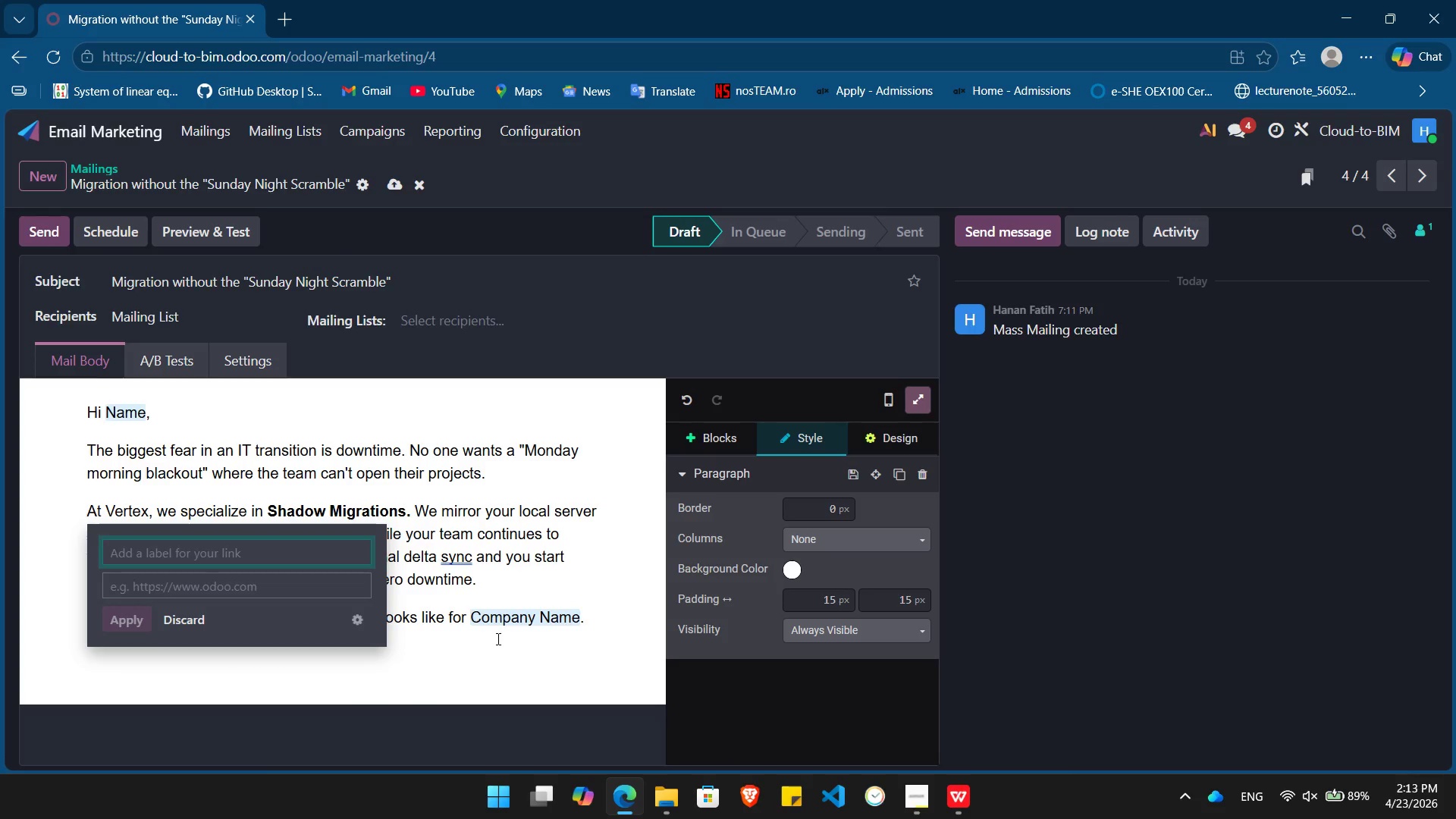 
type(Book a 15-Minutes Strategy call)
 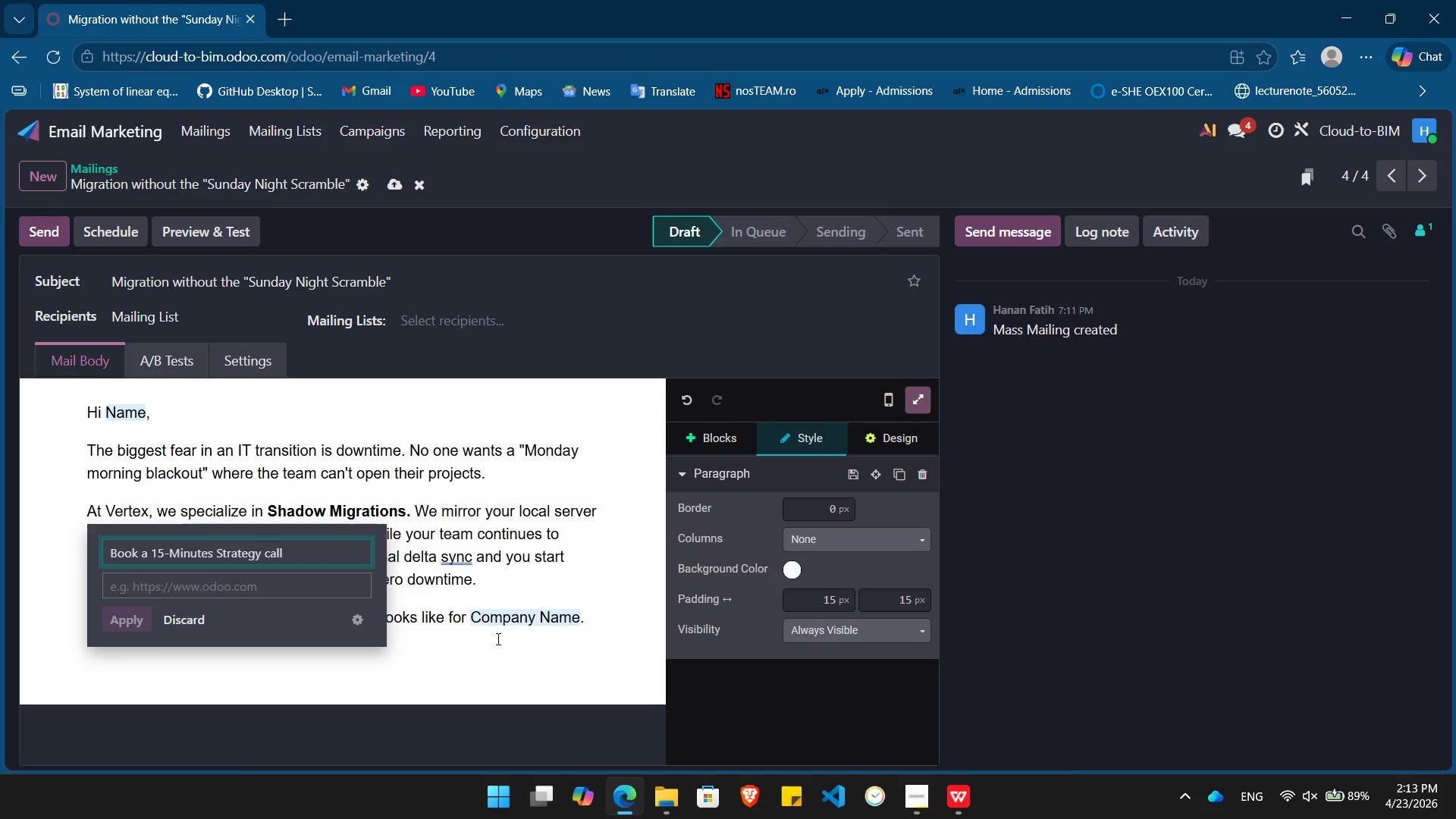 
key(ArrowLeft)
 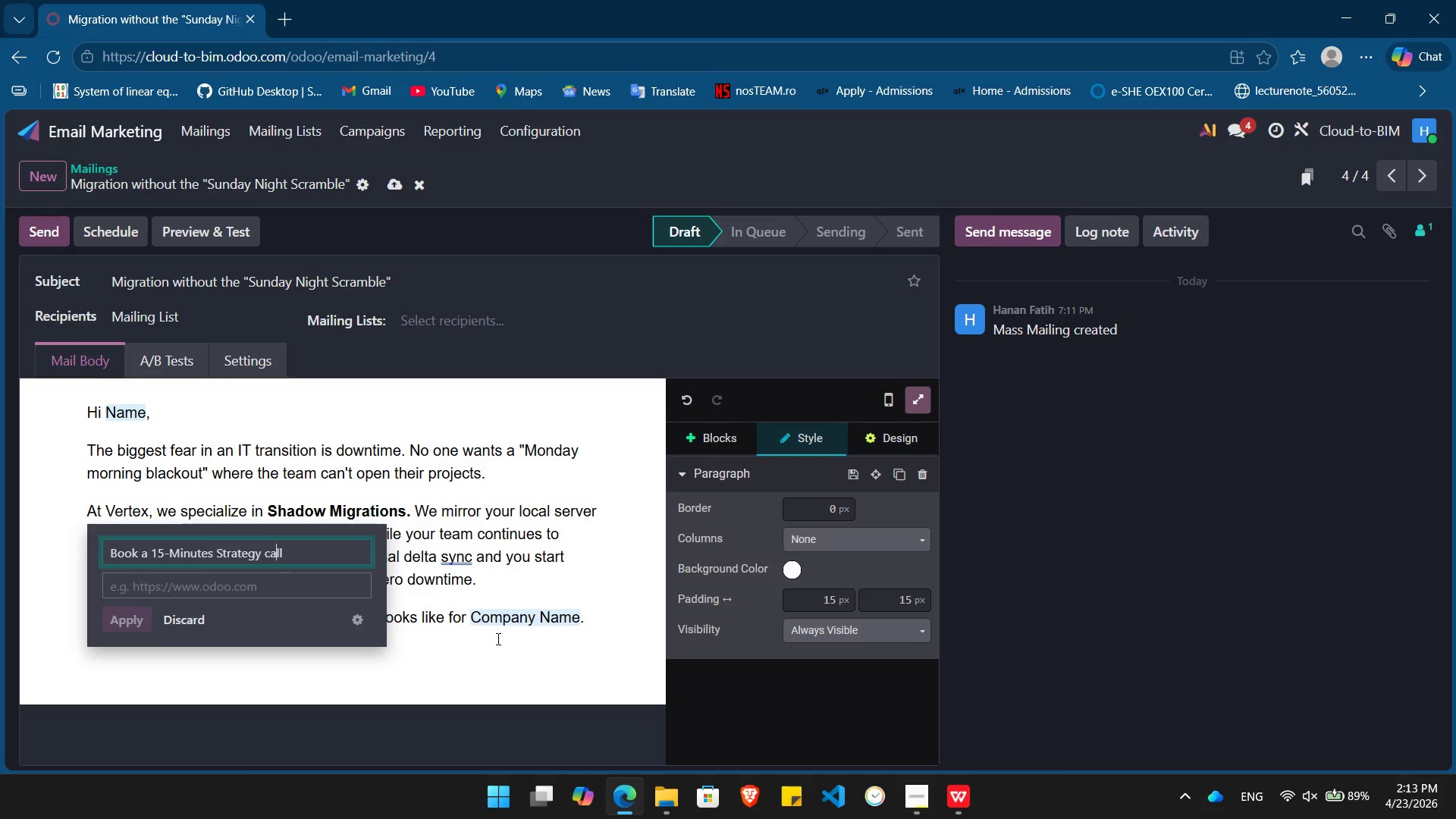 
key(ArrowLeft)
 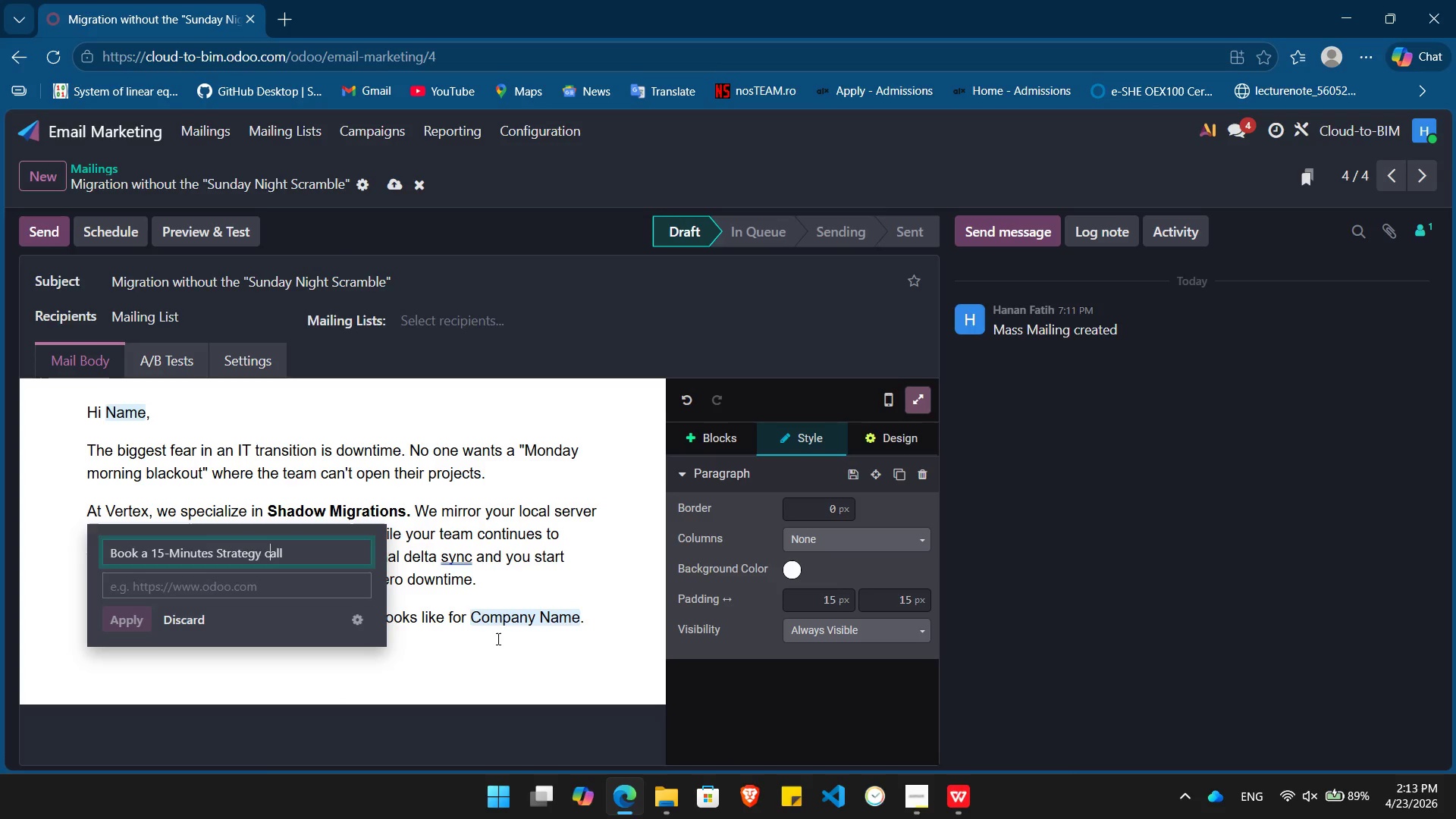 
key(ArrowLeft)
 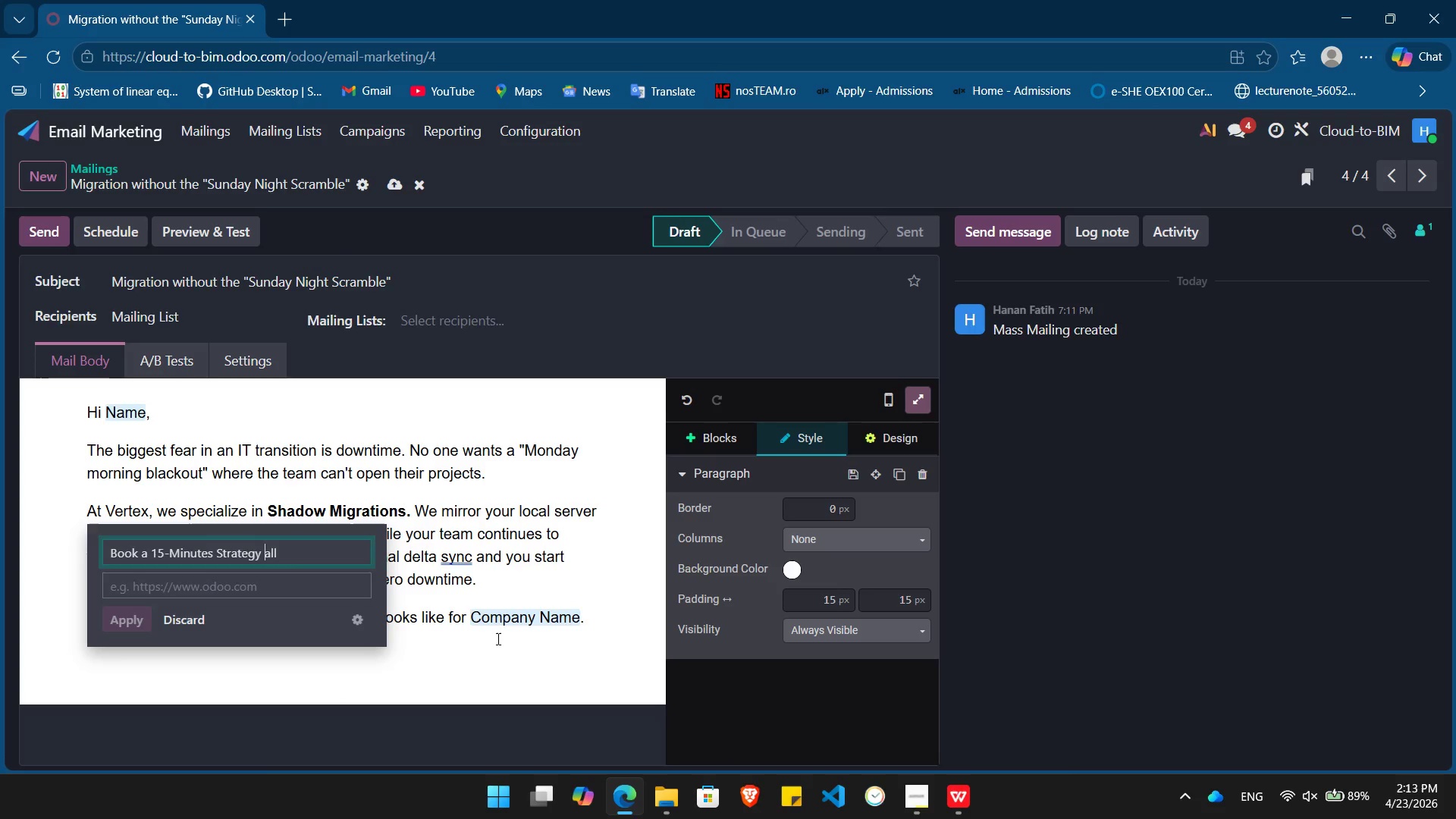 
key(Backspace)
 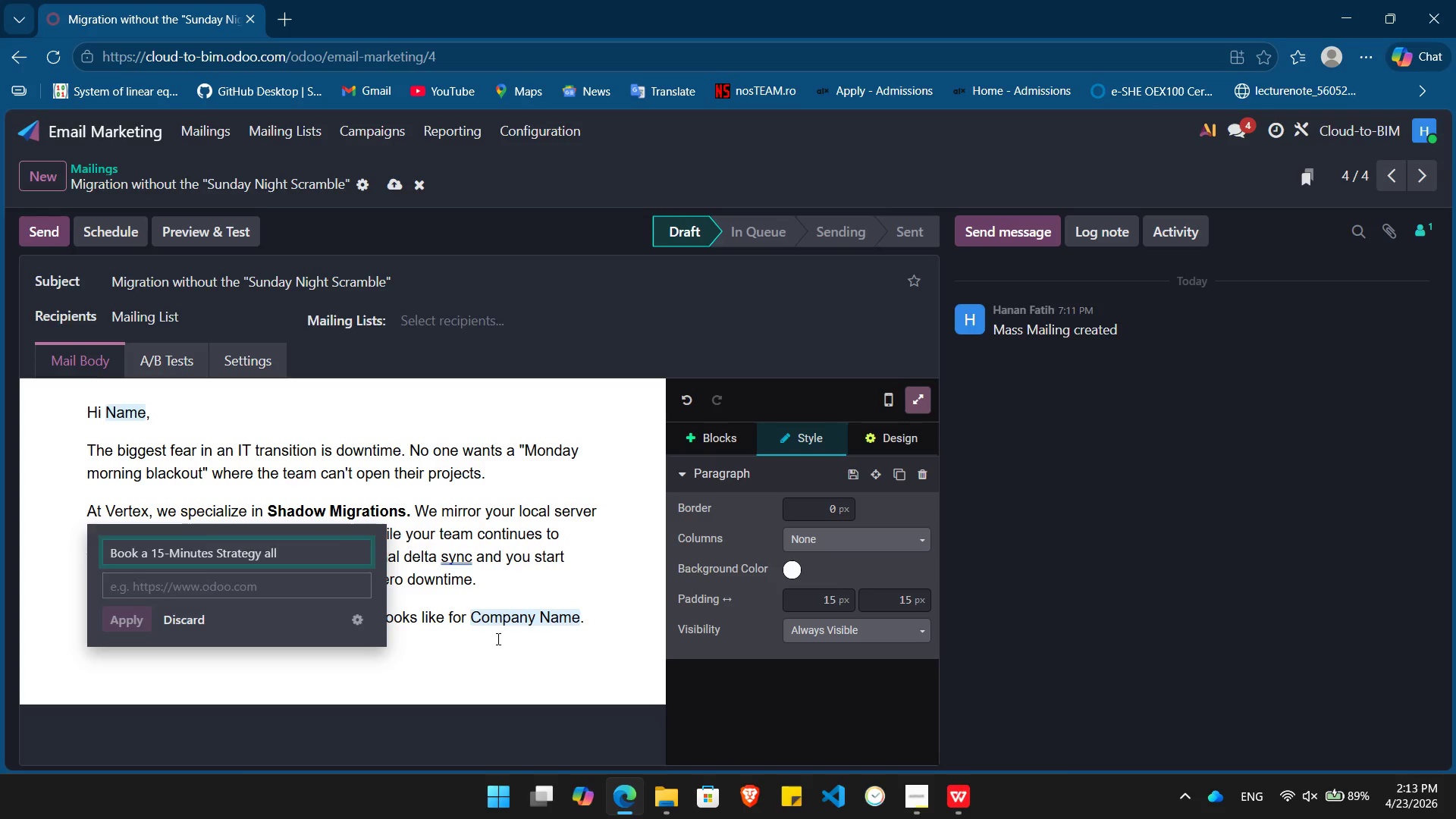 
key(Shift+C)
 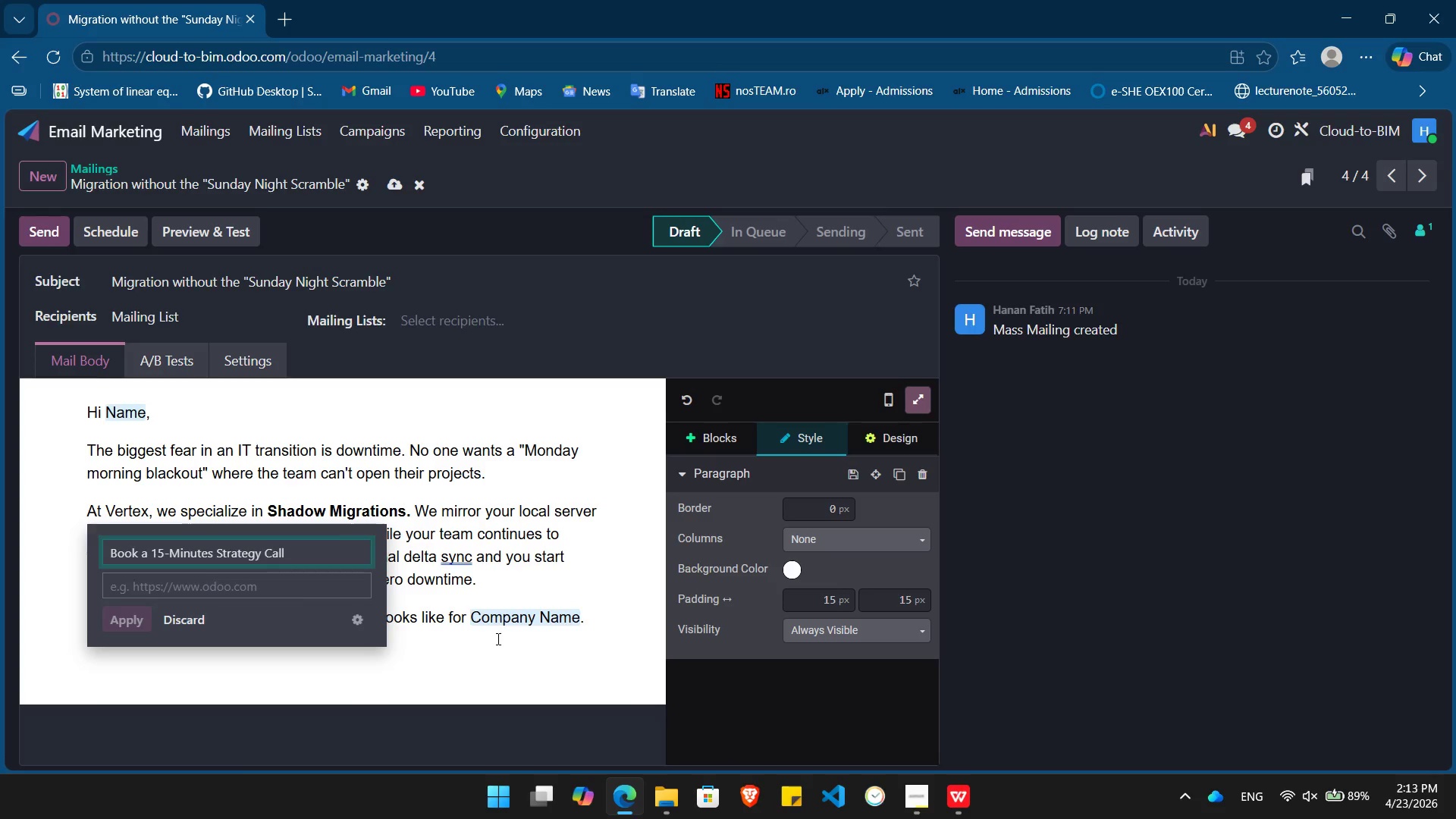 
key(Tab)
 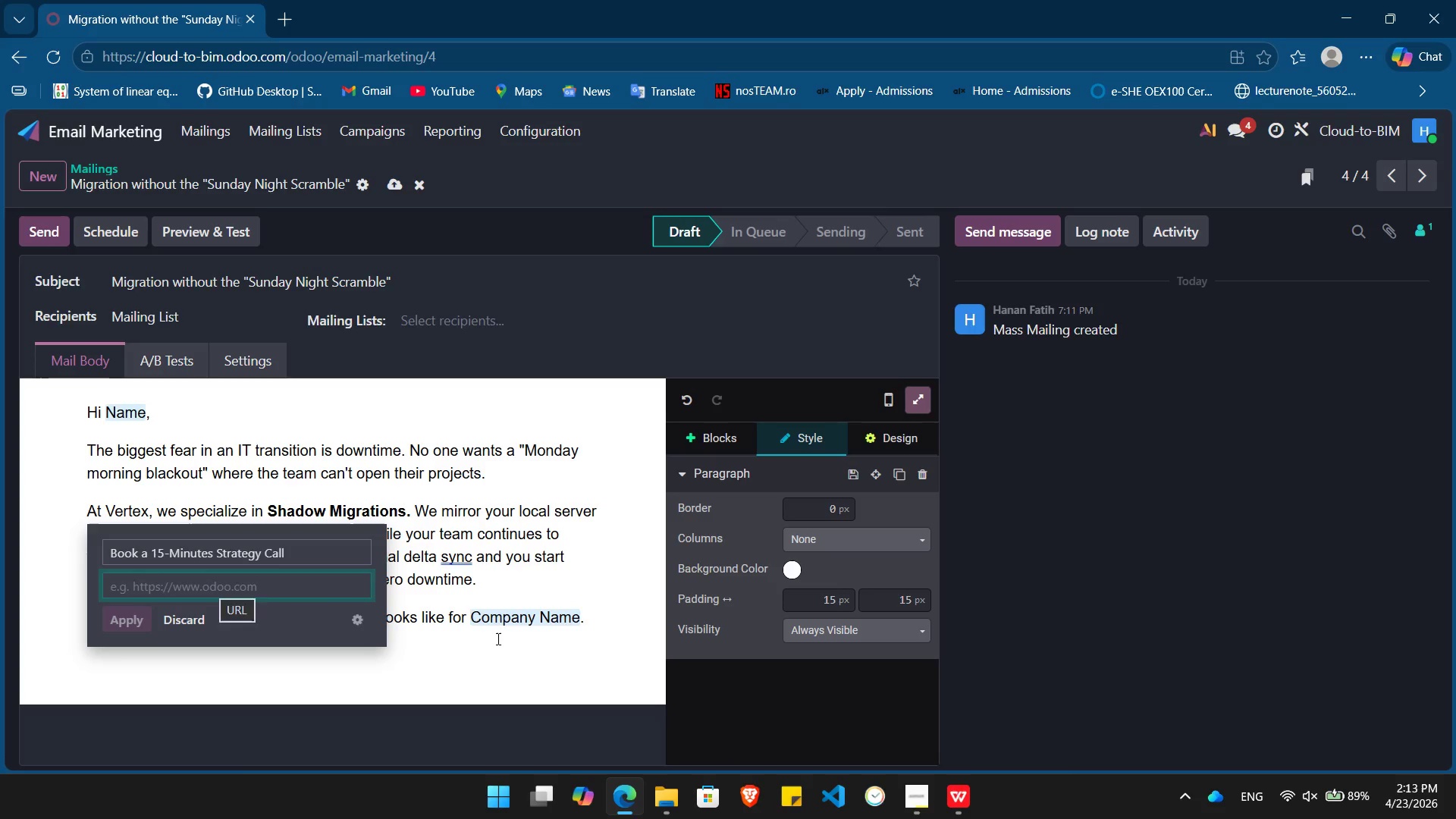 
key(Shift+ShiftLeft)
 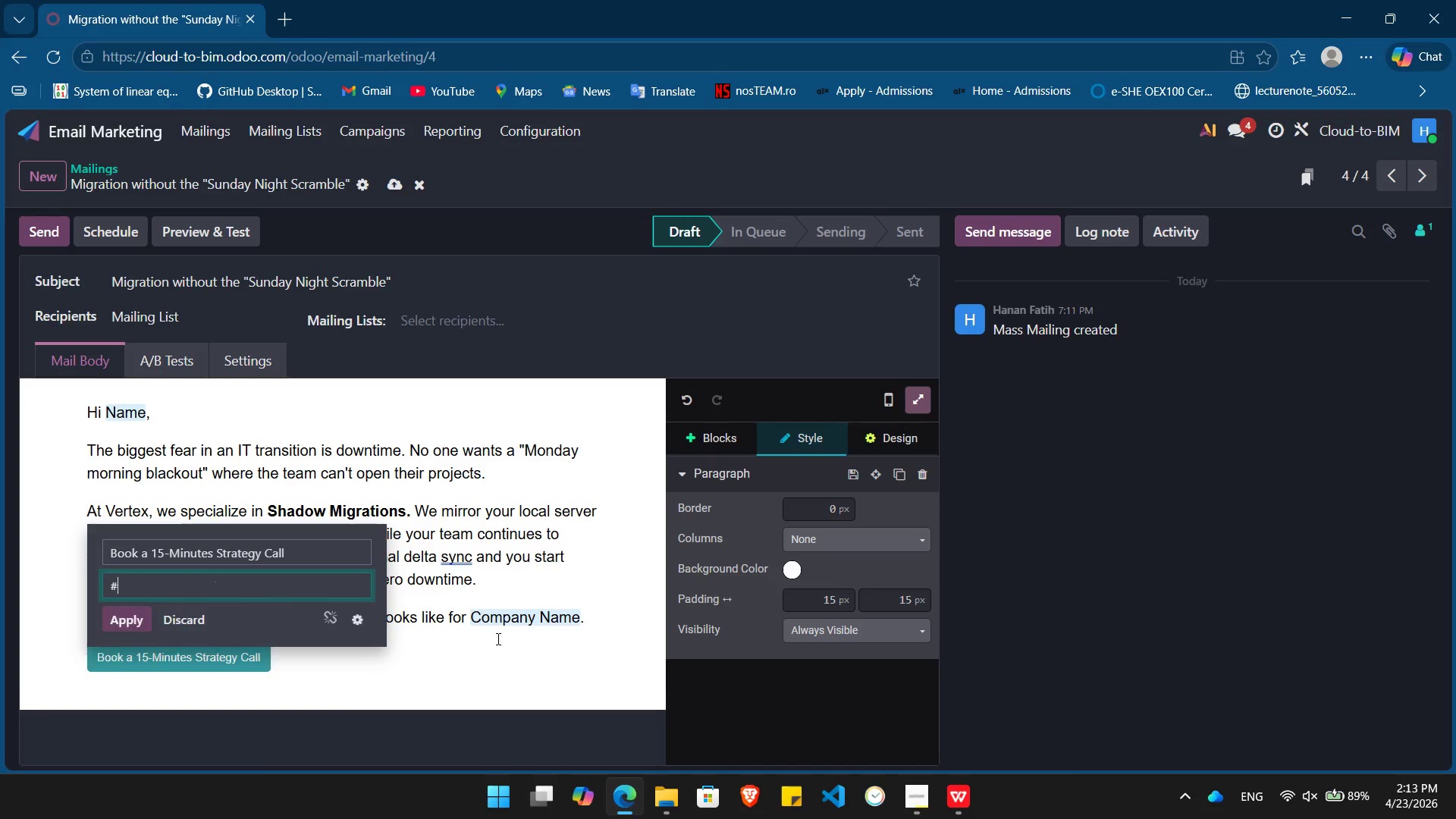 
key(Shift+3)
 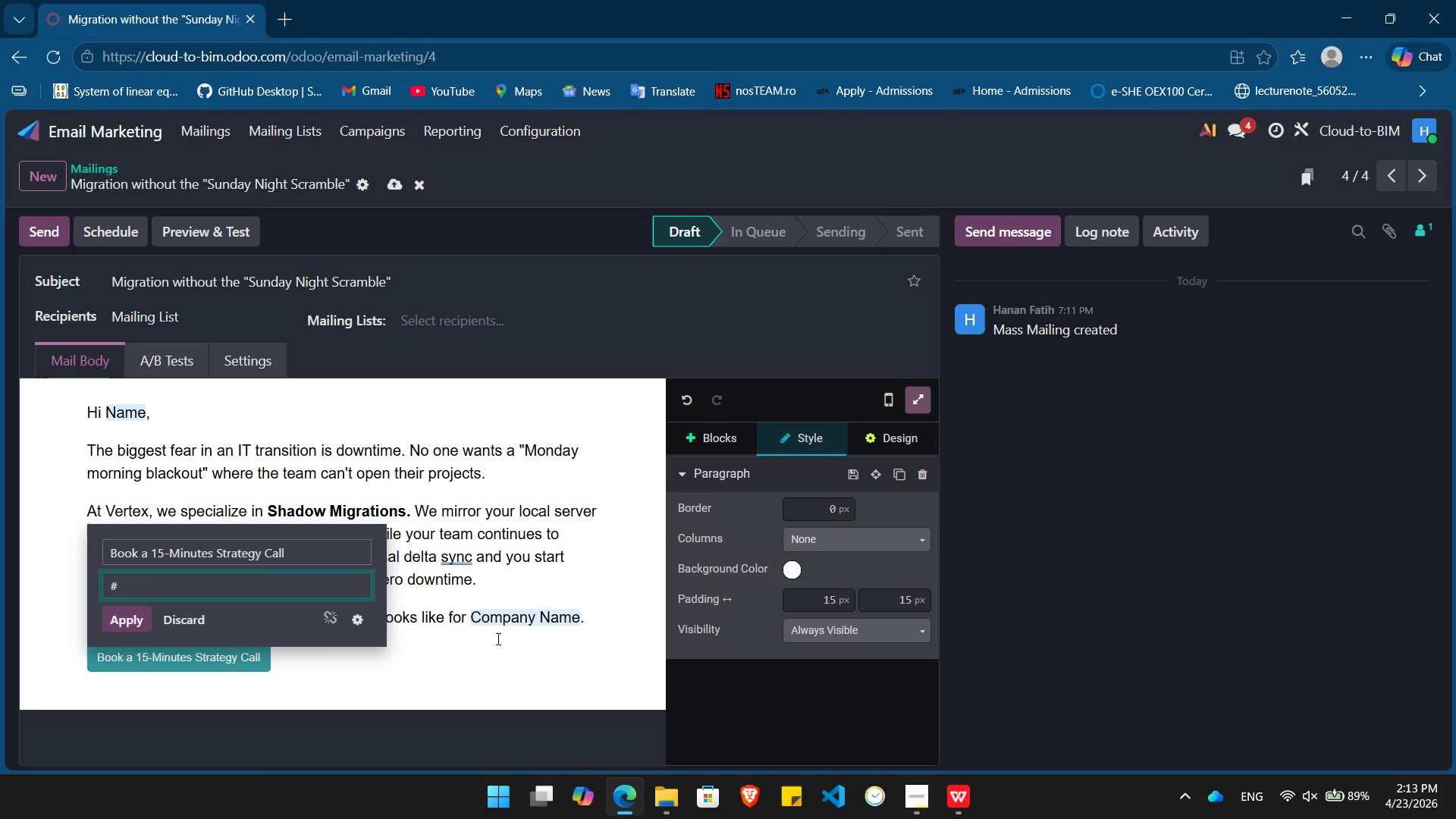 
key(Enter)
 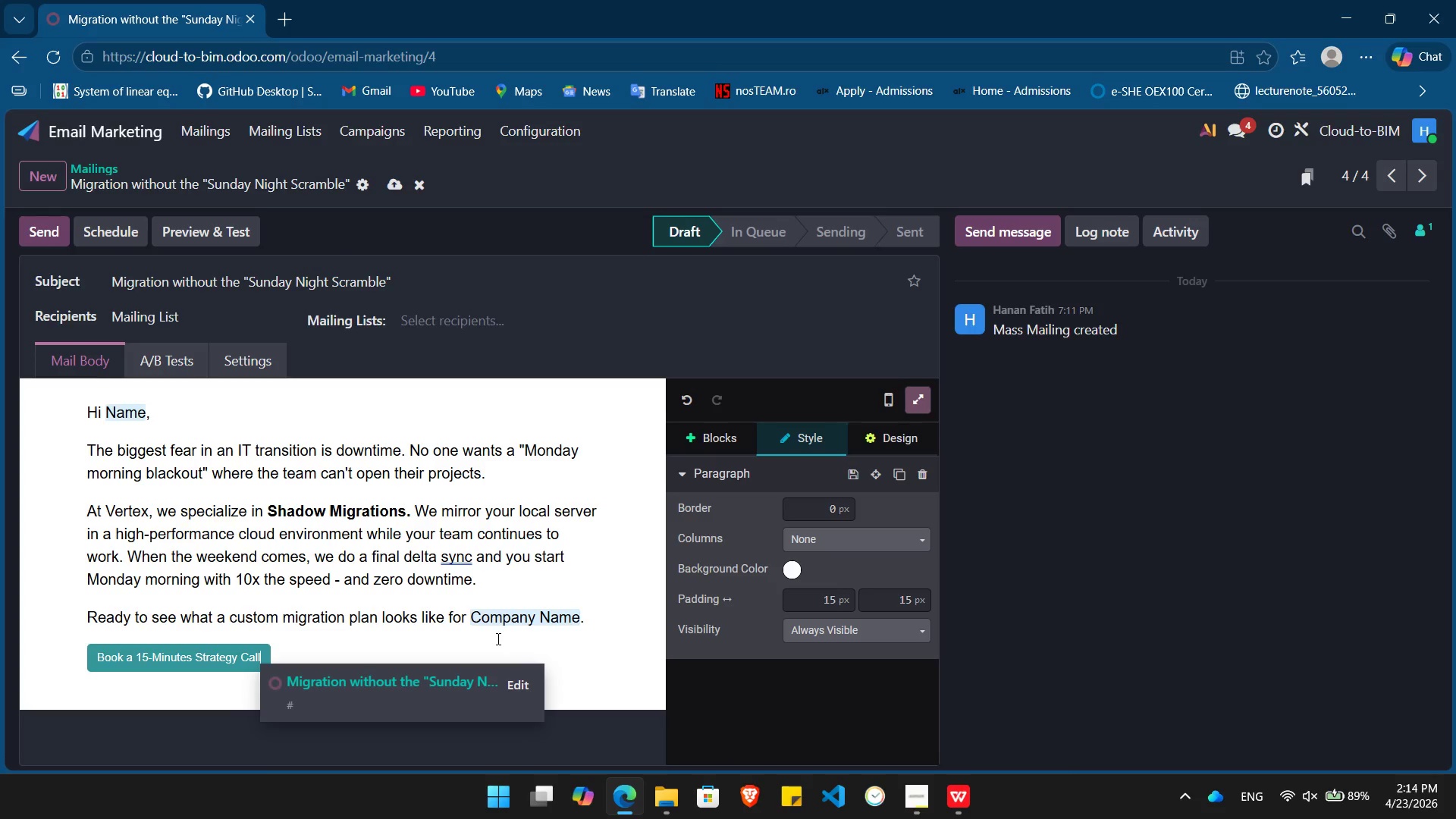 
wait(10.27)
 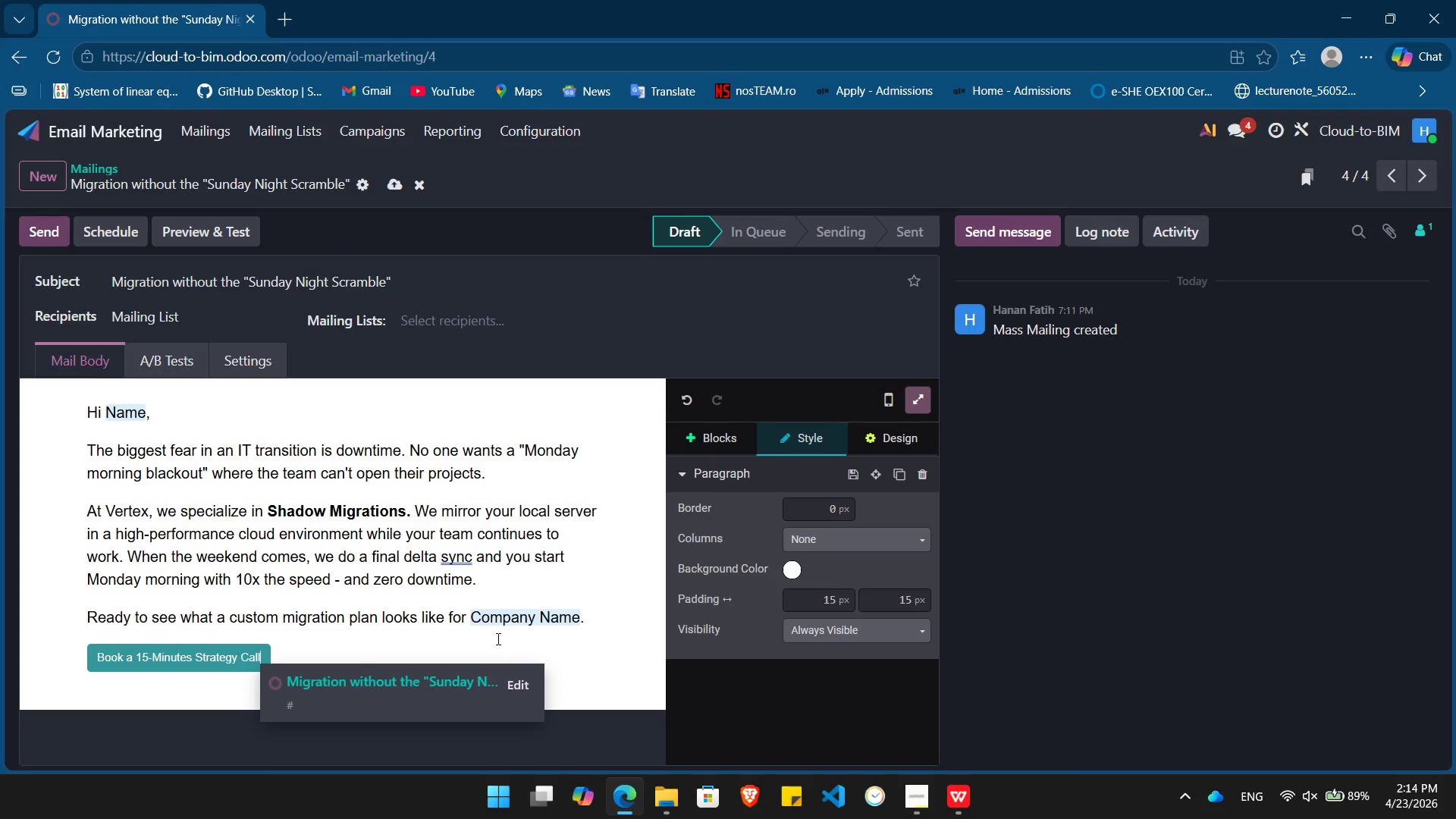 
left_click([376, 140])
 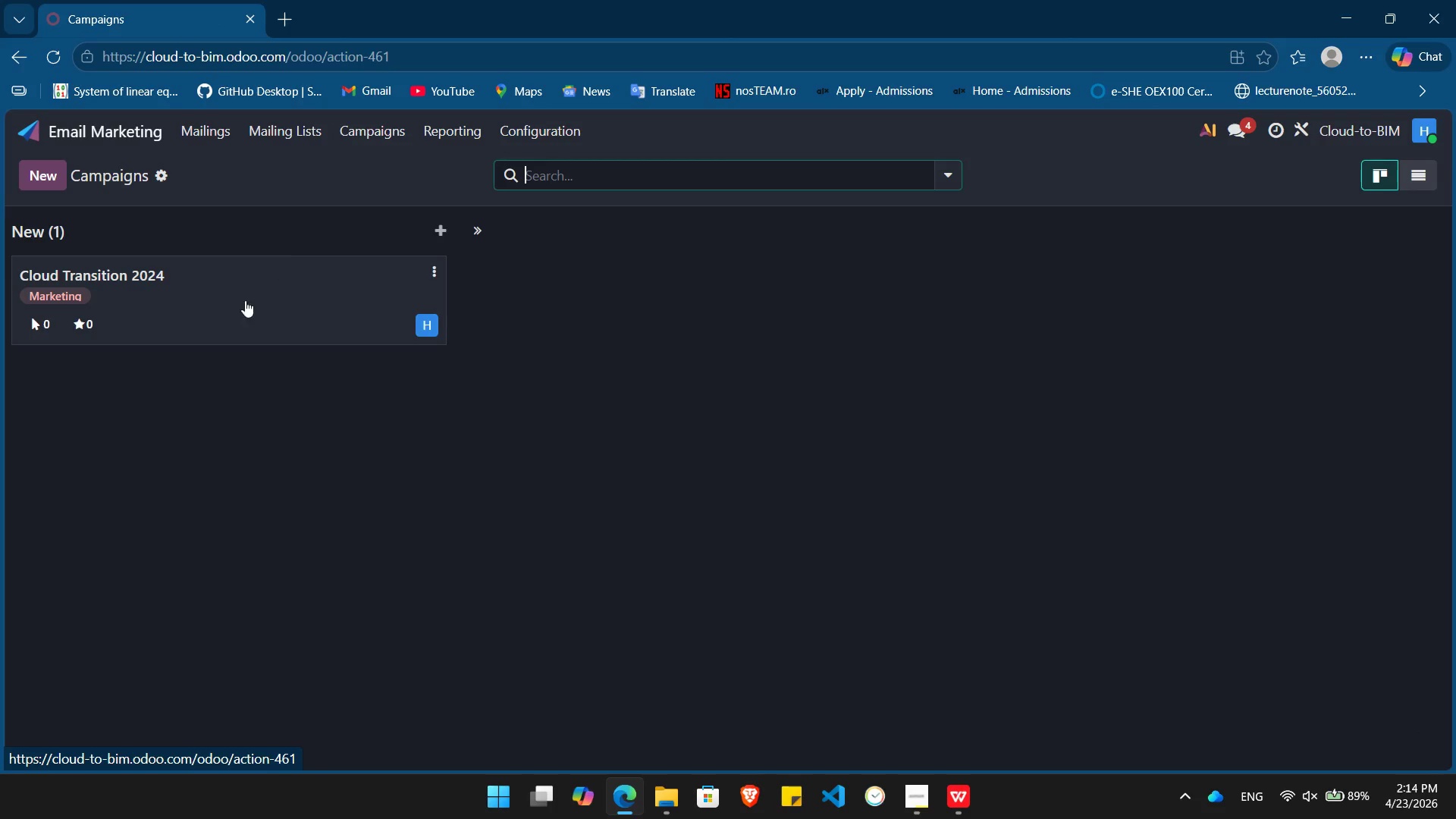 
left_click([238, 303])
 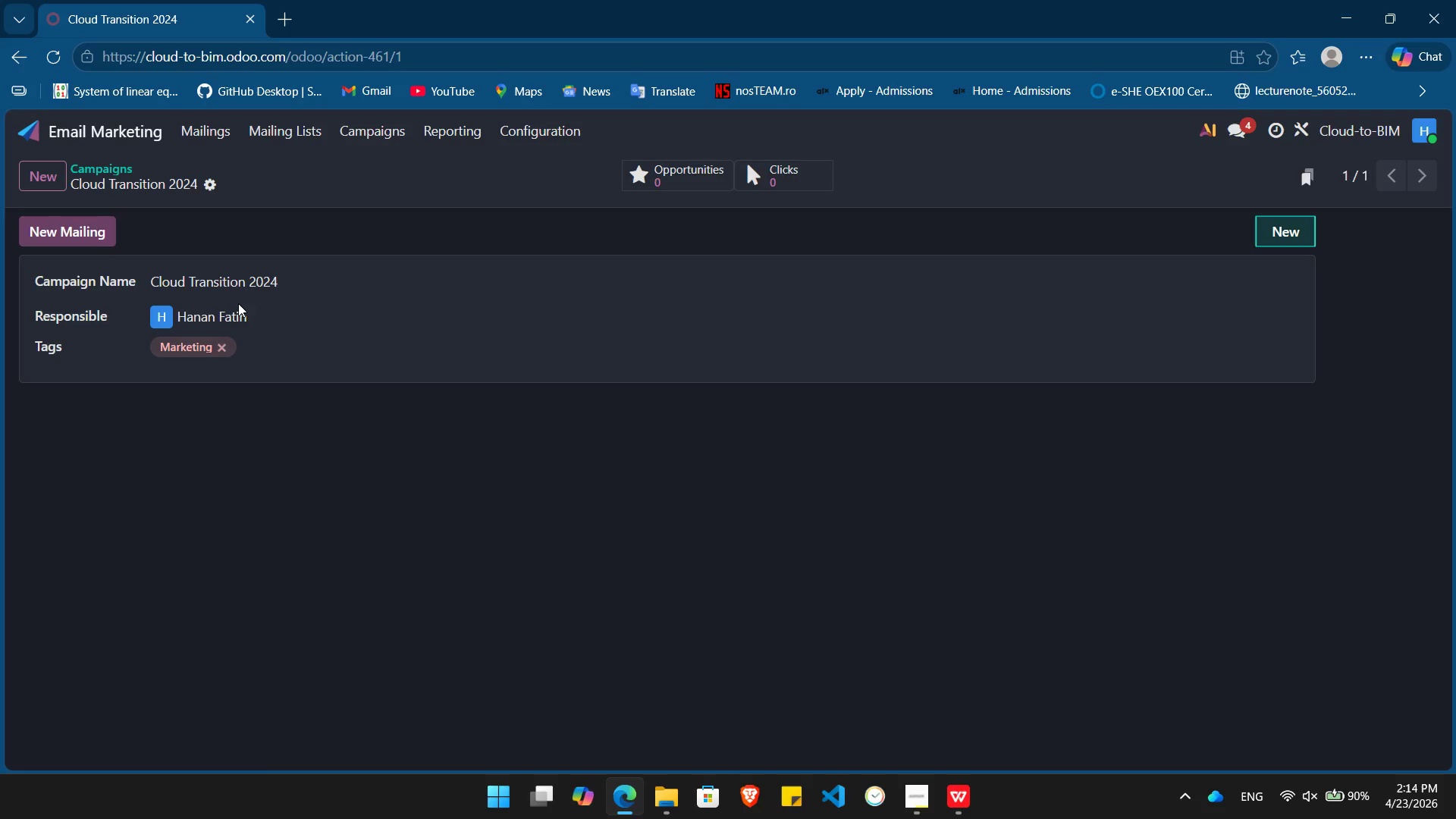 
wait(35.84)
 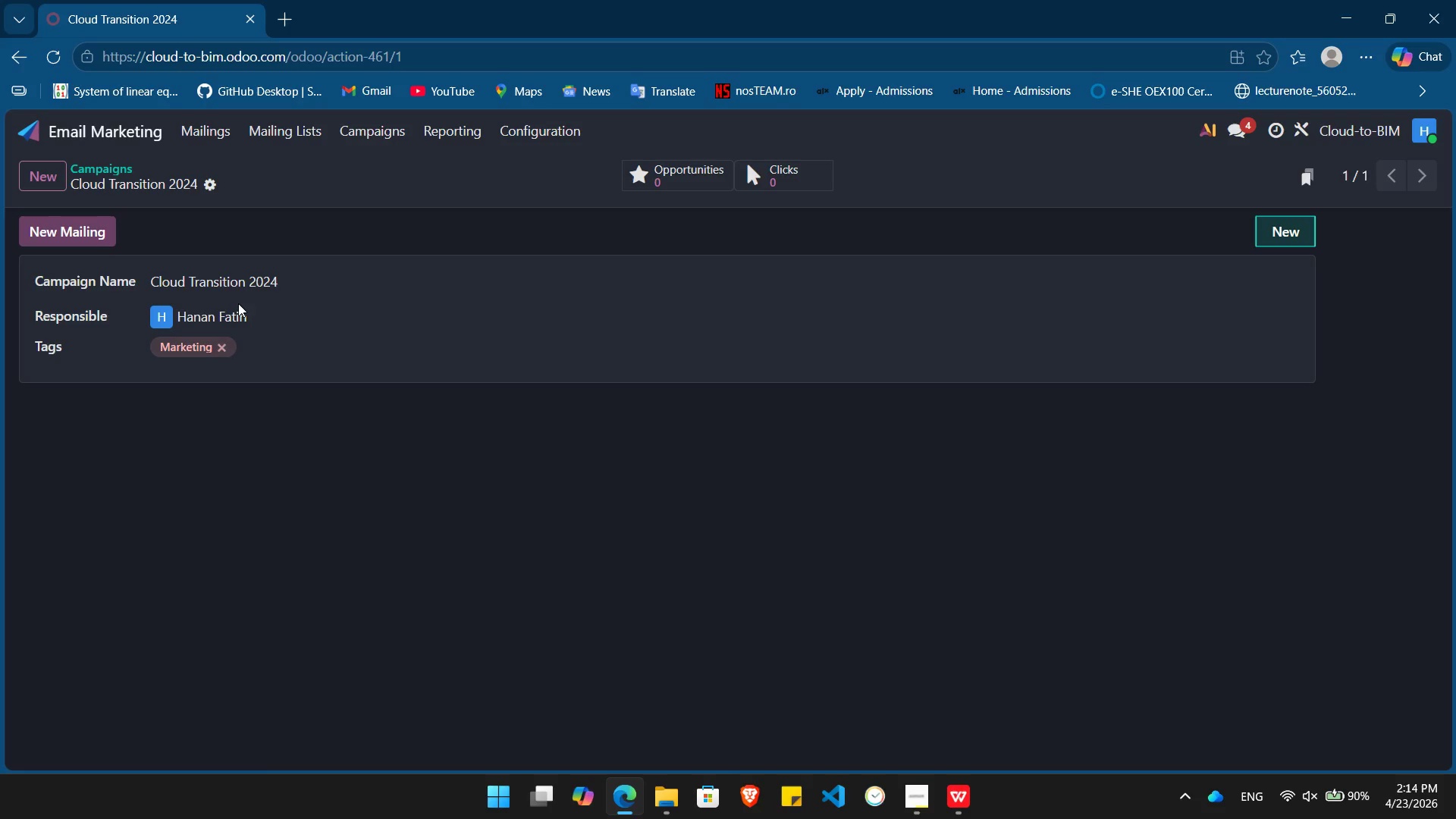 
left_click([219, 125])
 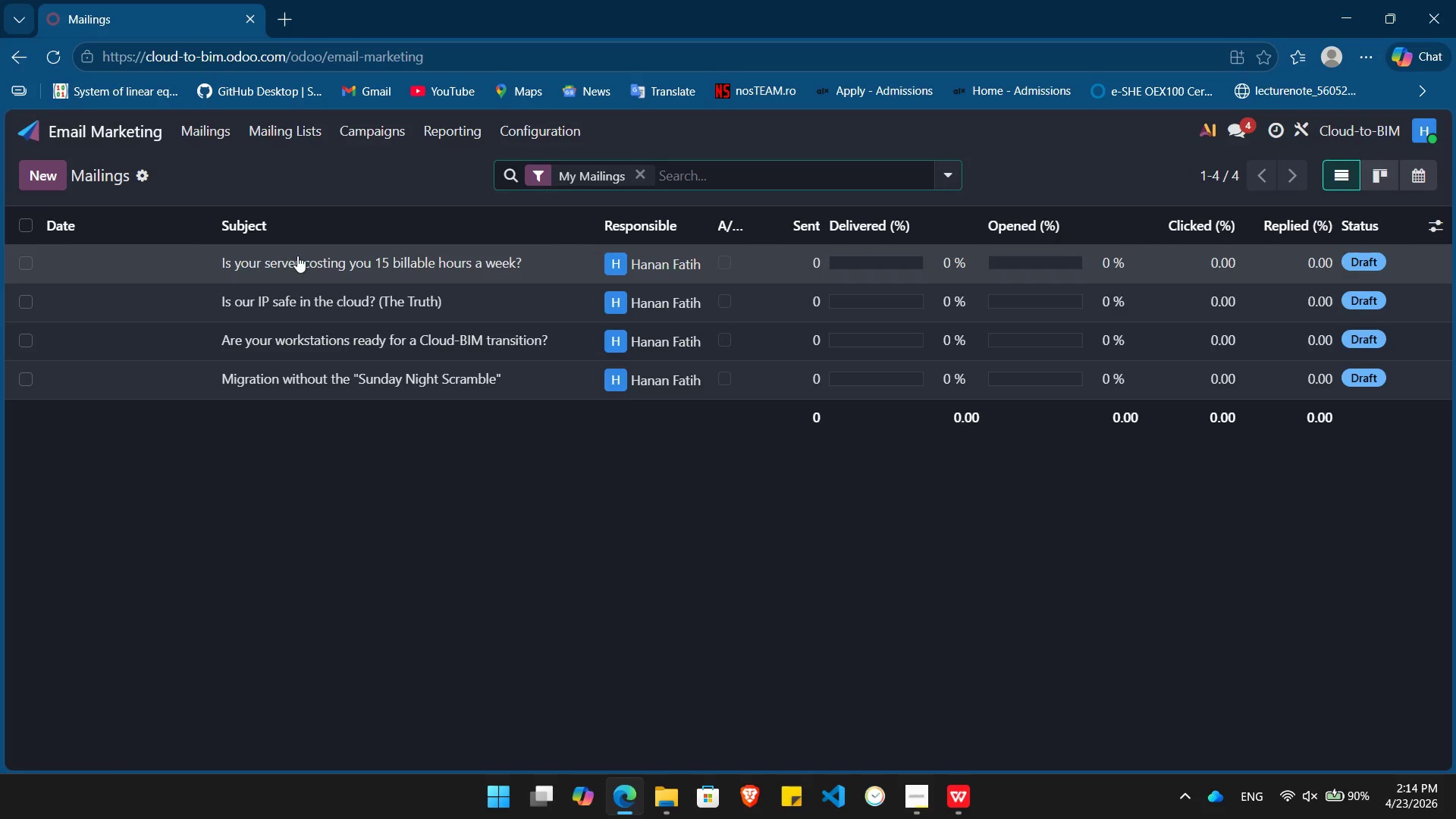 
left_click([302, 256])